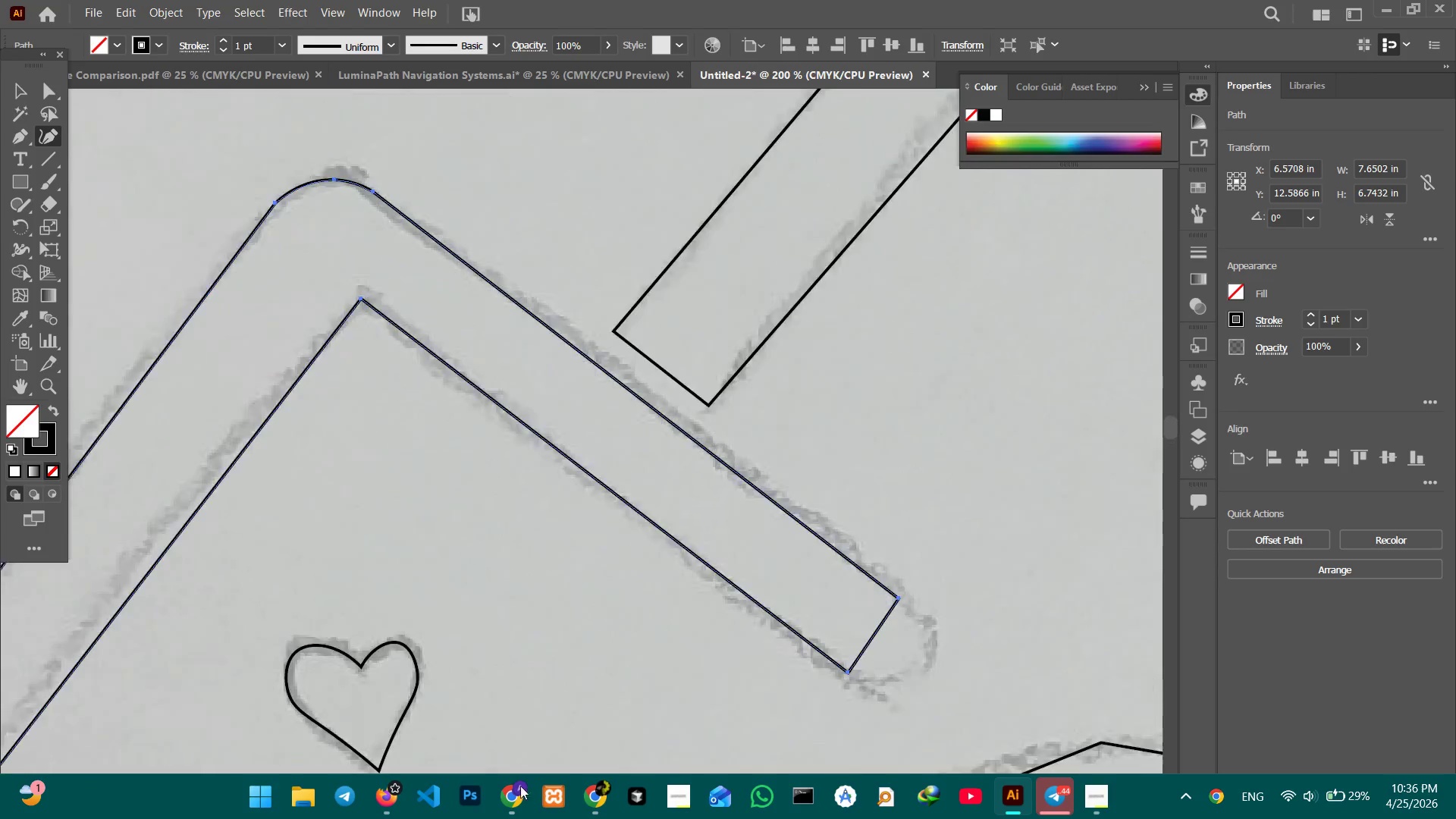 
left_click_drag(start_coordinate=[448, 507], to_coordinate=[514, 753])
 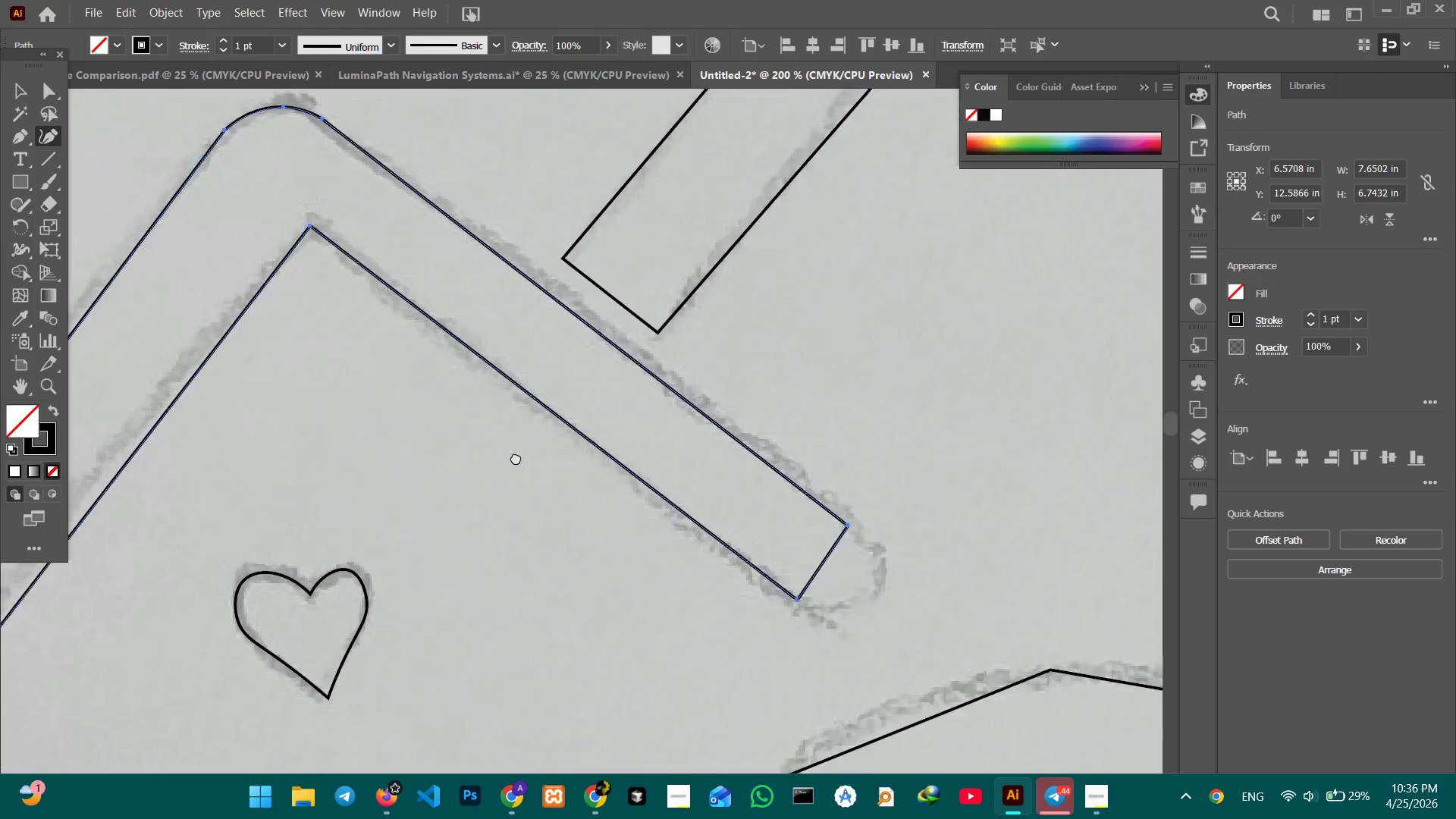 
left_click_drag(start_coordinate=[600, 567], to_coordinate=[425, 384])
 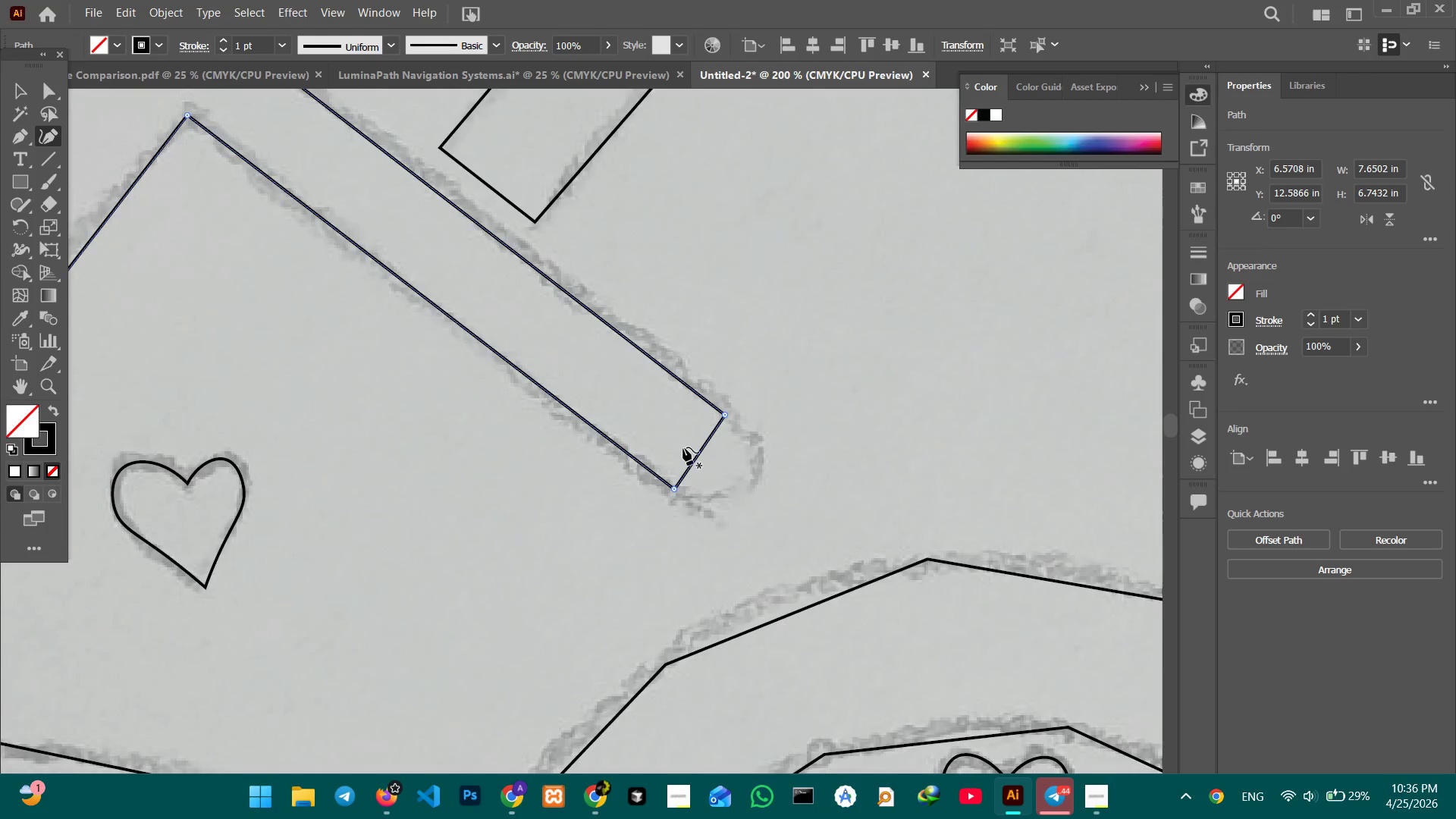 
key(Space)
 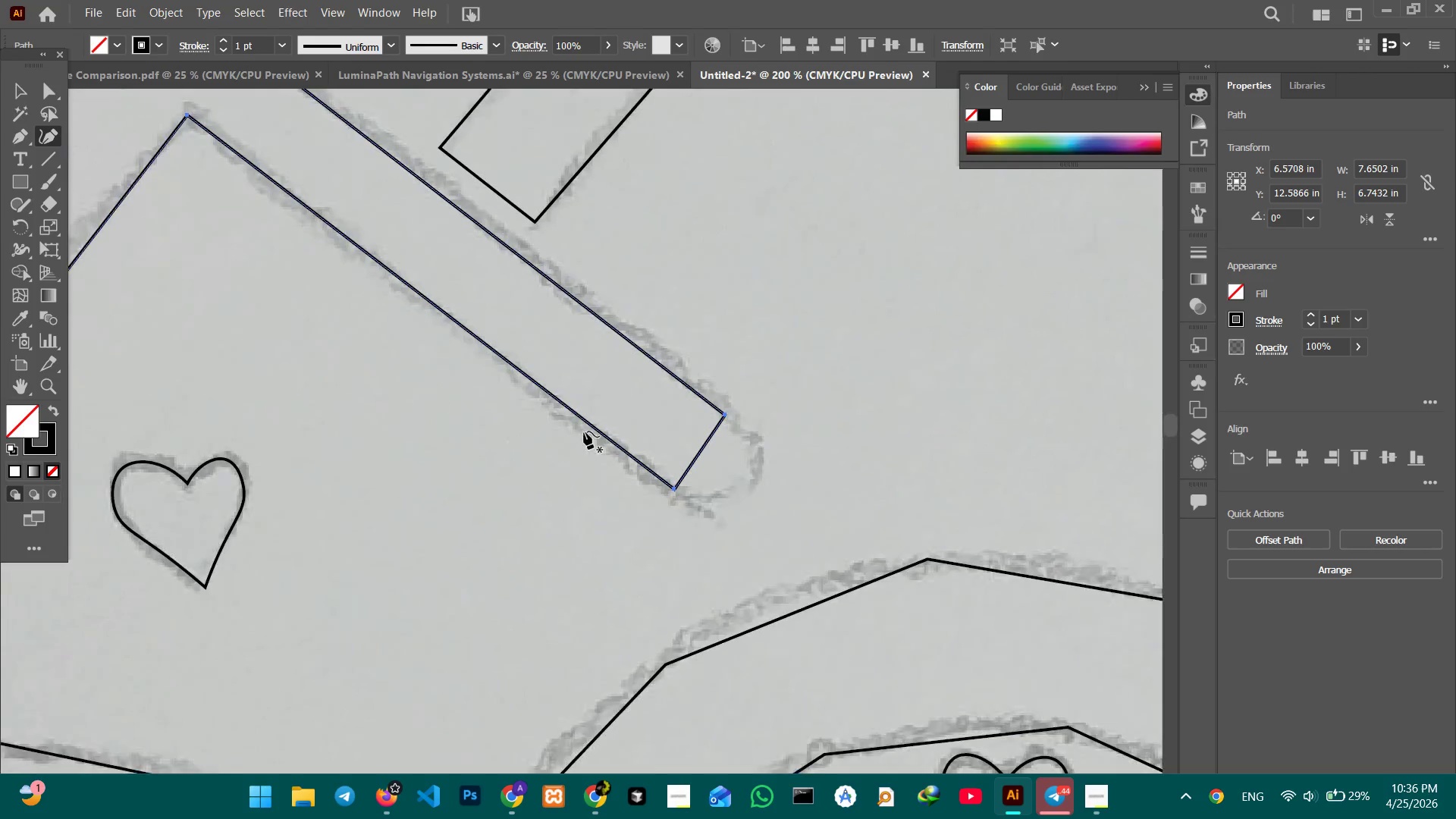 
key(Space)
 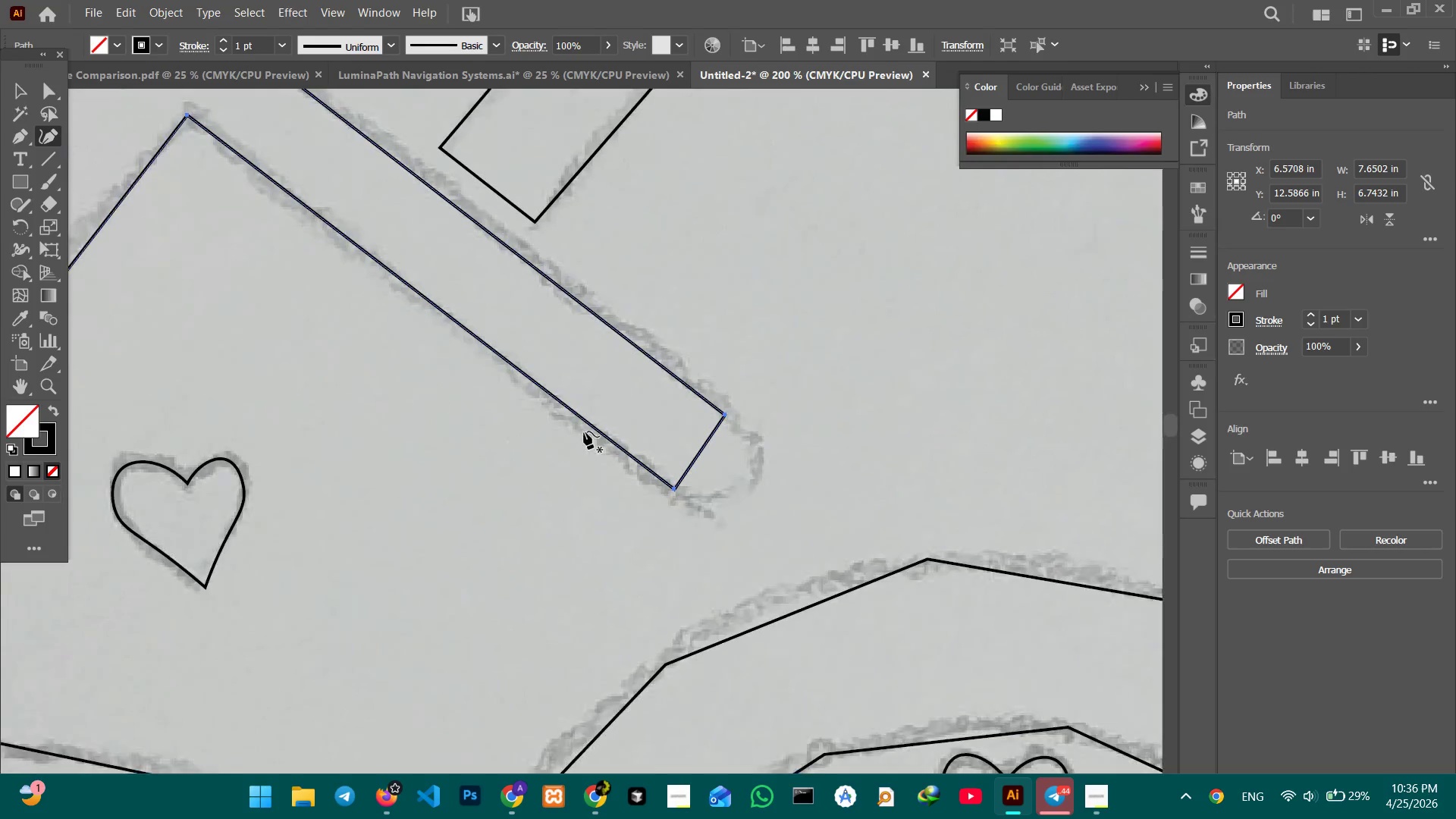 
key(Space)
 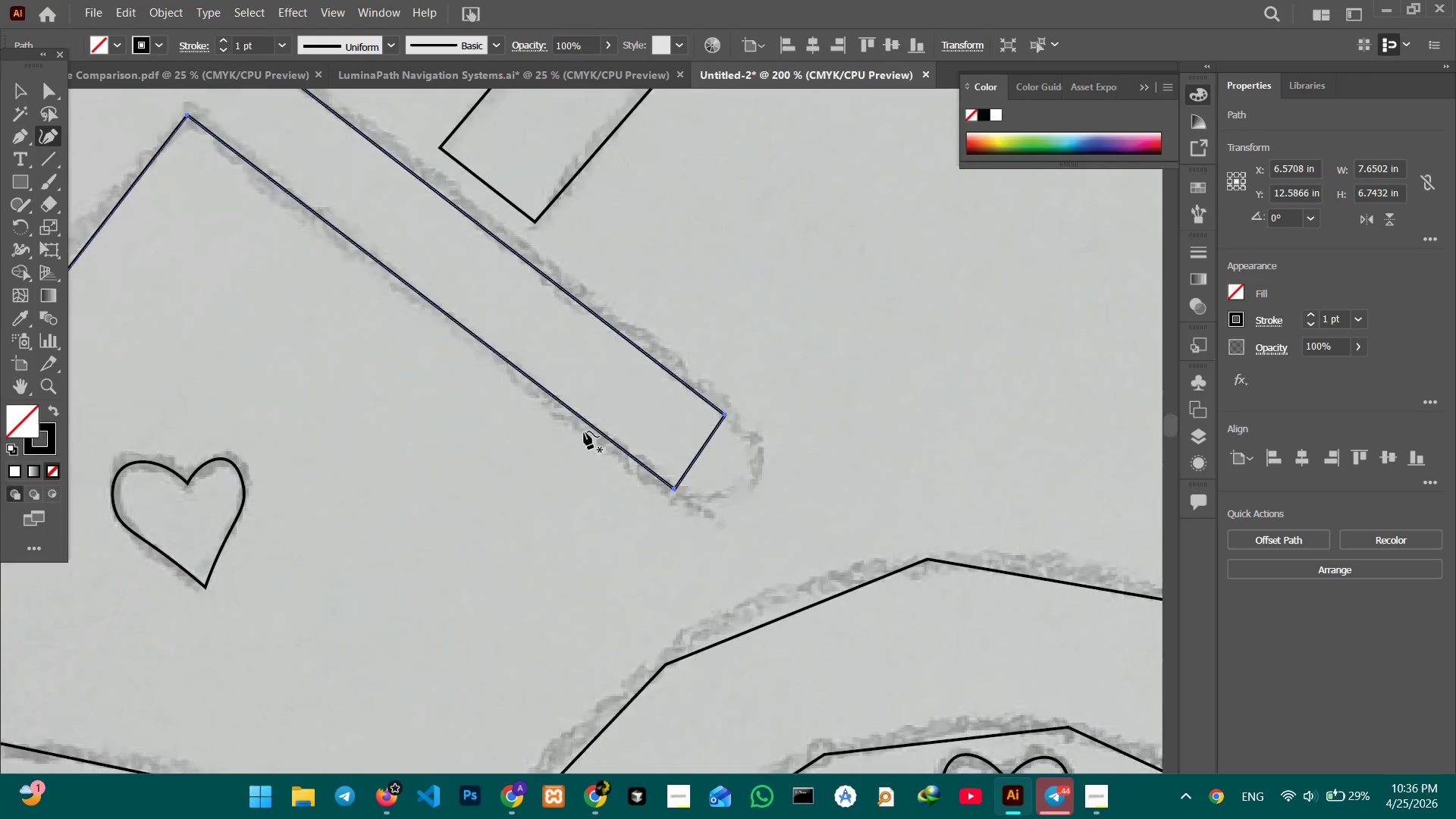 
key(Space)
 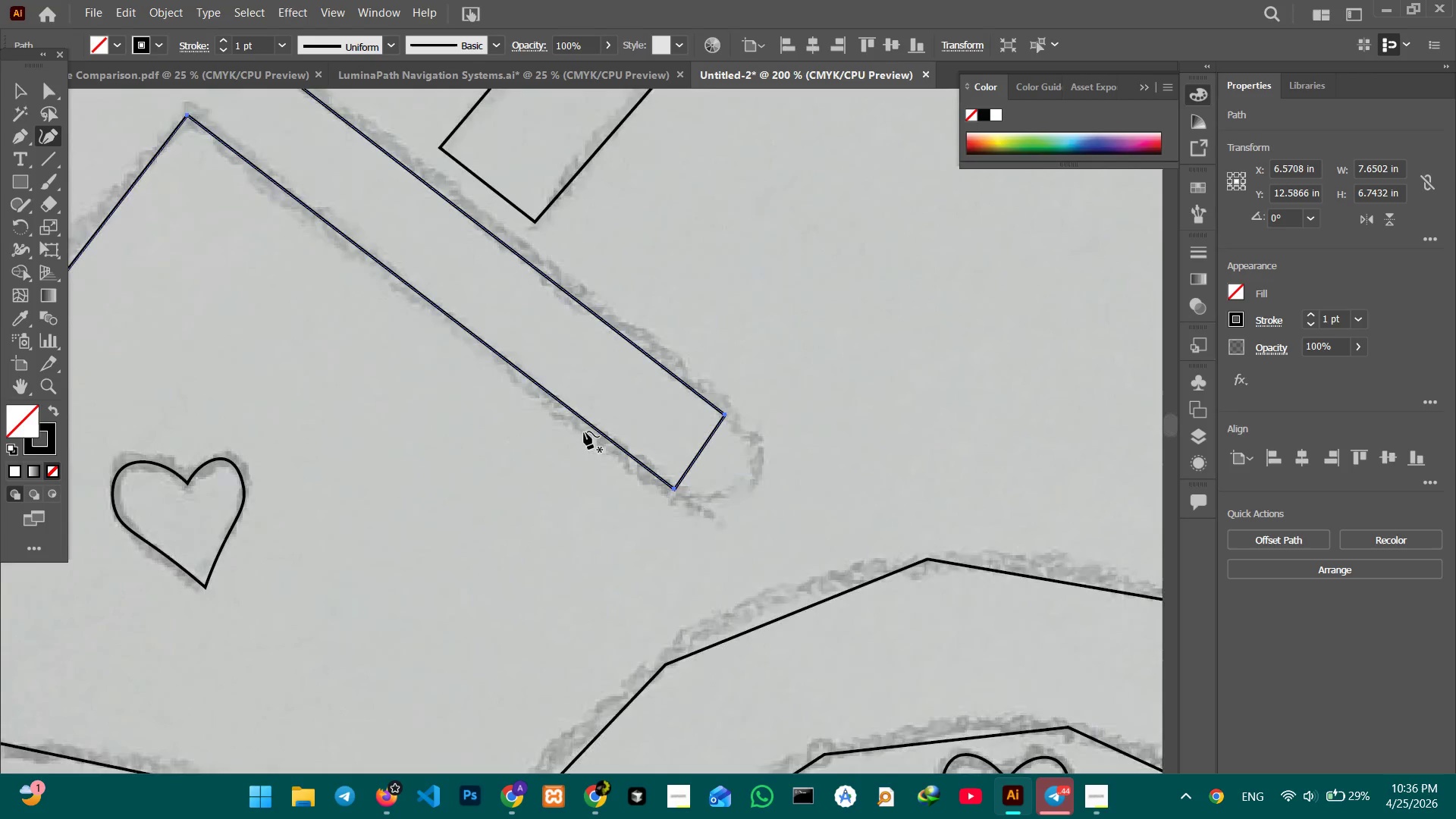 
key(Space)
 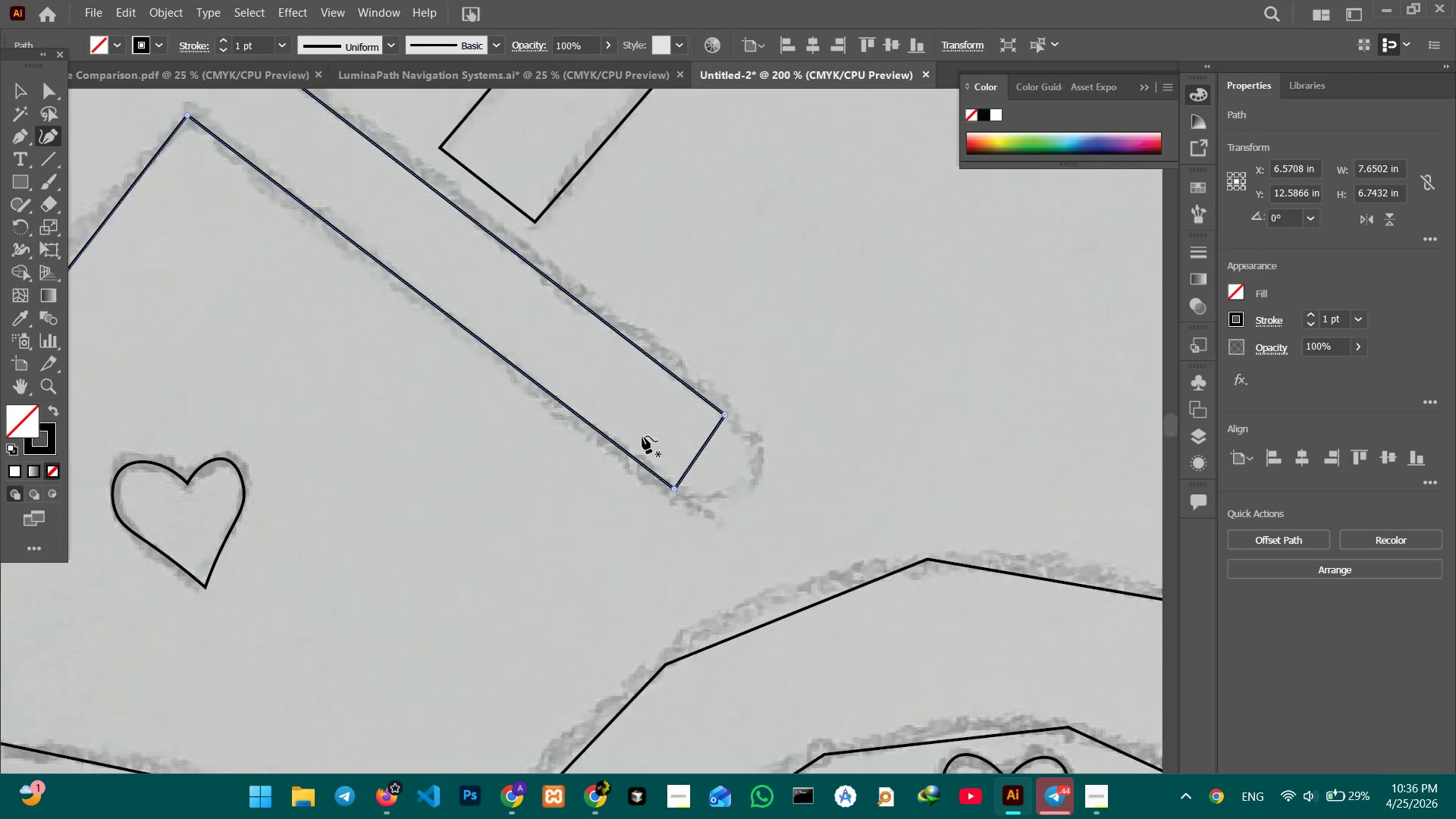 
key(Space)
 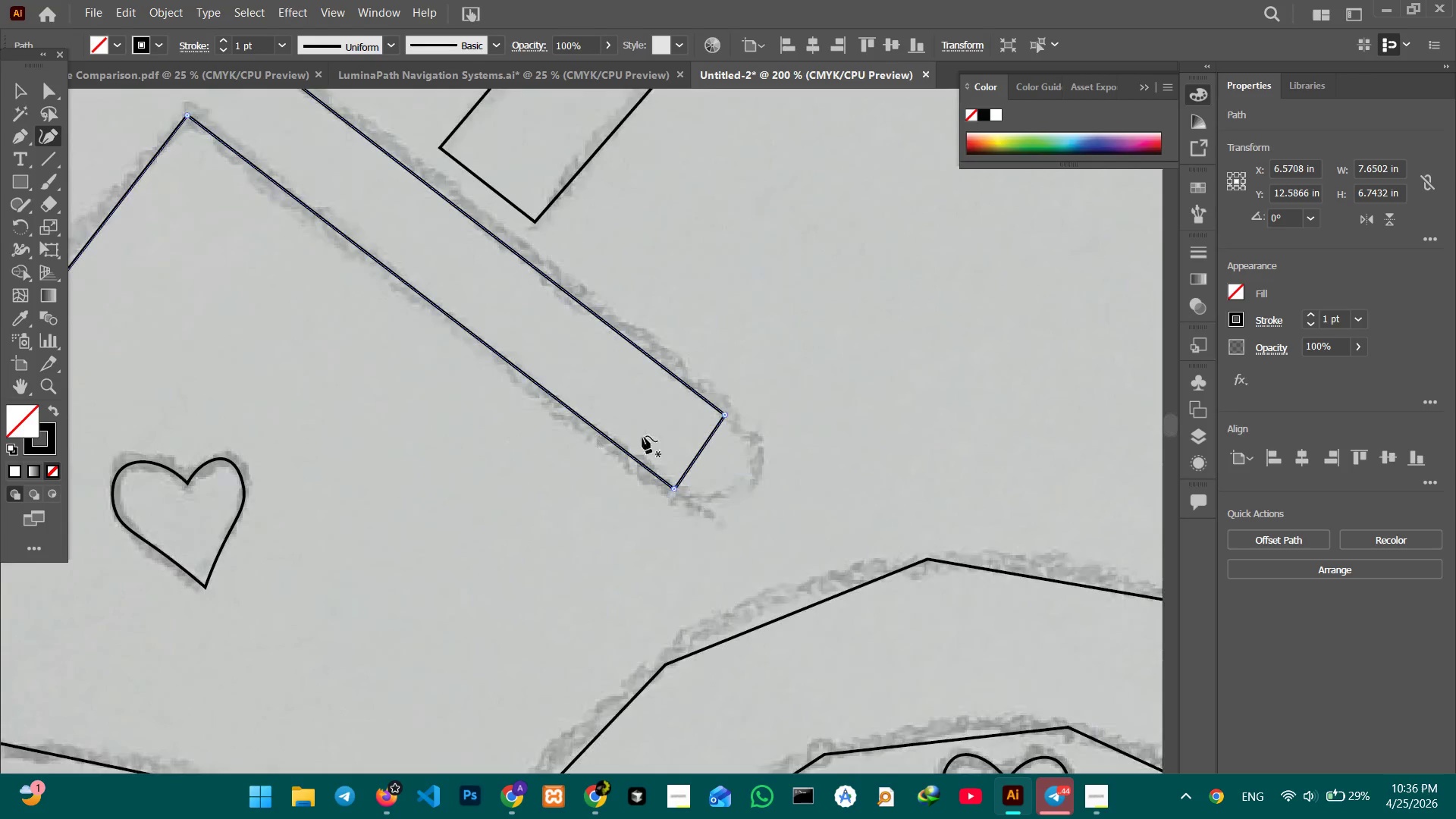 
key(Space)
 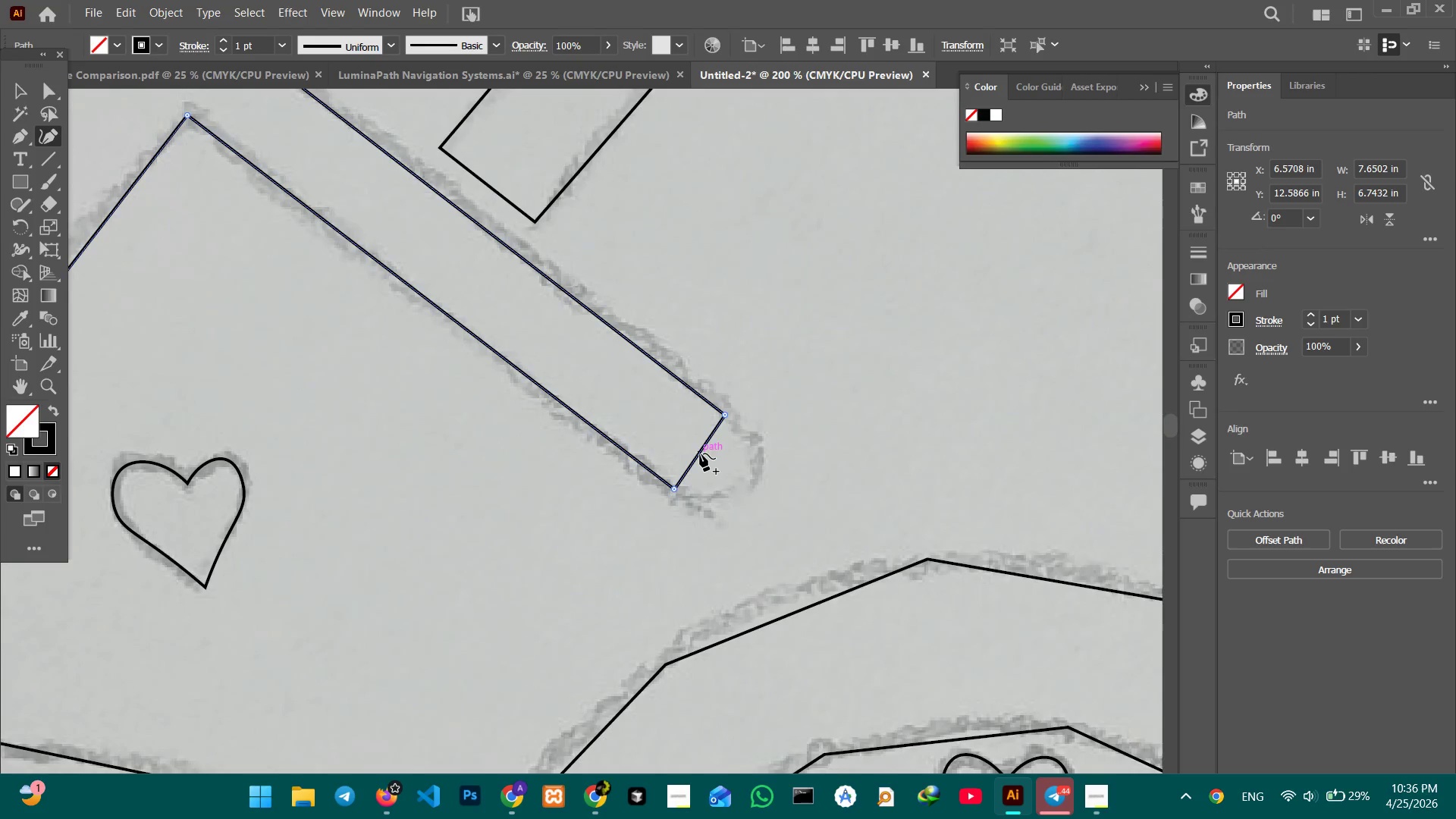 
left_click_drag(start_coordinate=[700, 453], to_coordinate=[739, 486])
 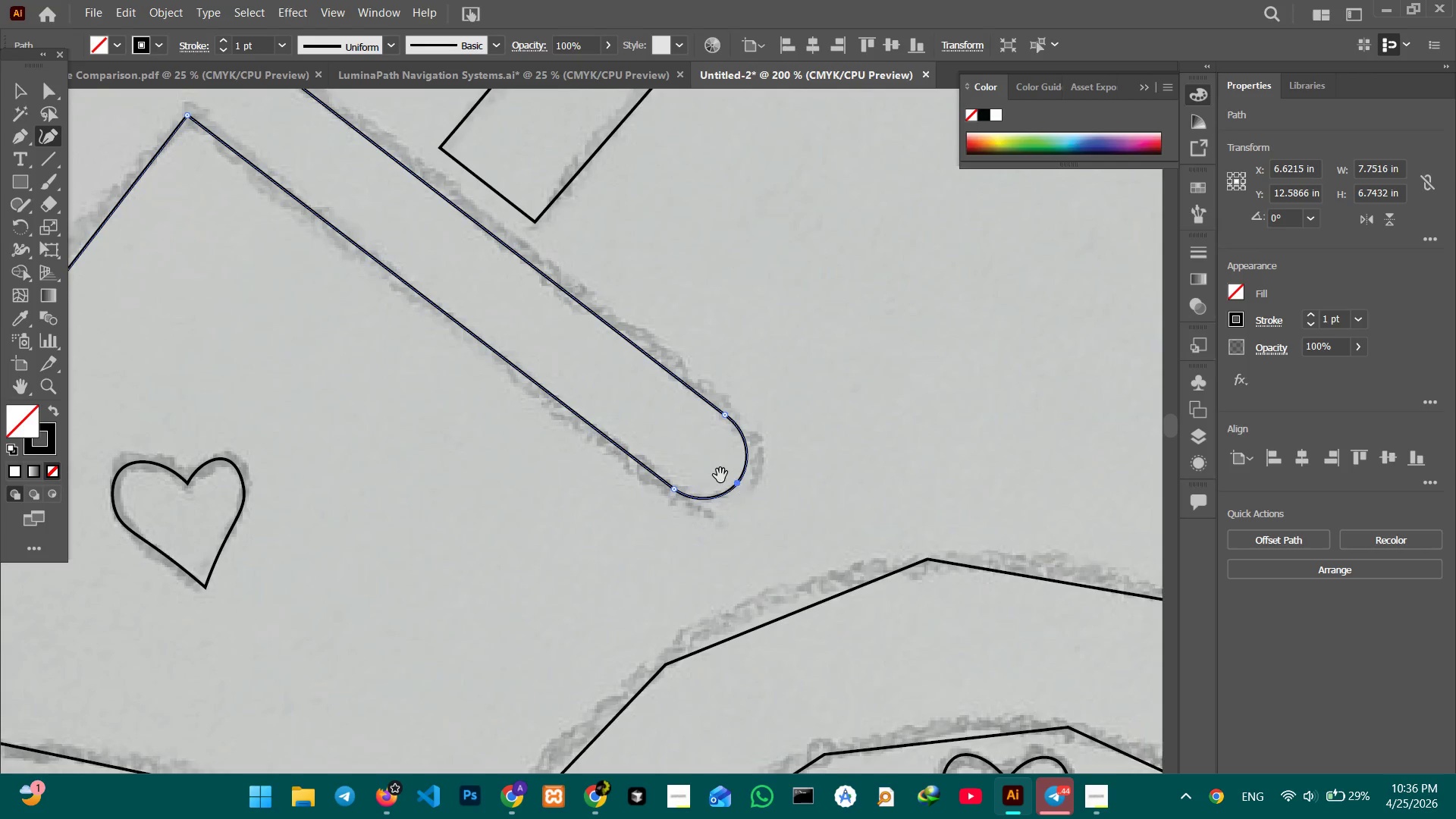 
hold_key(key=Space, duration=1.5)
 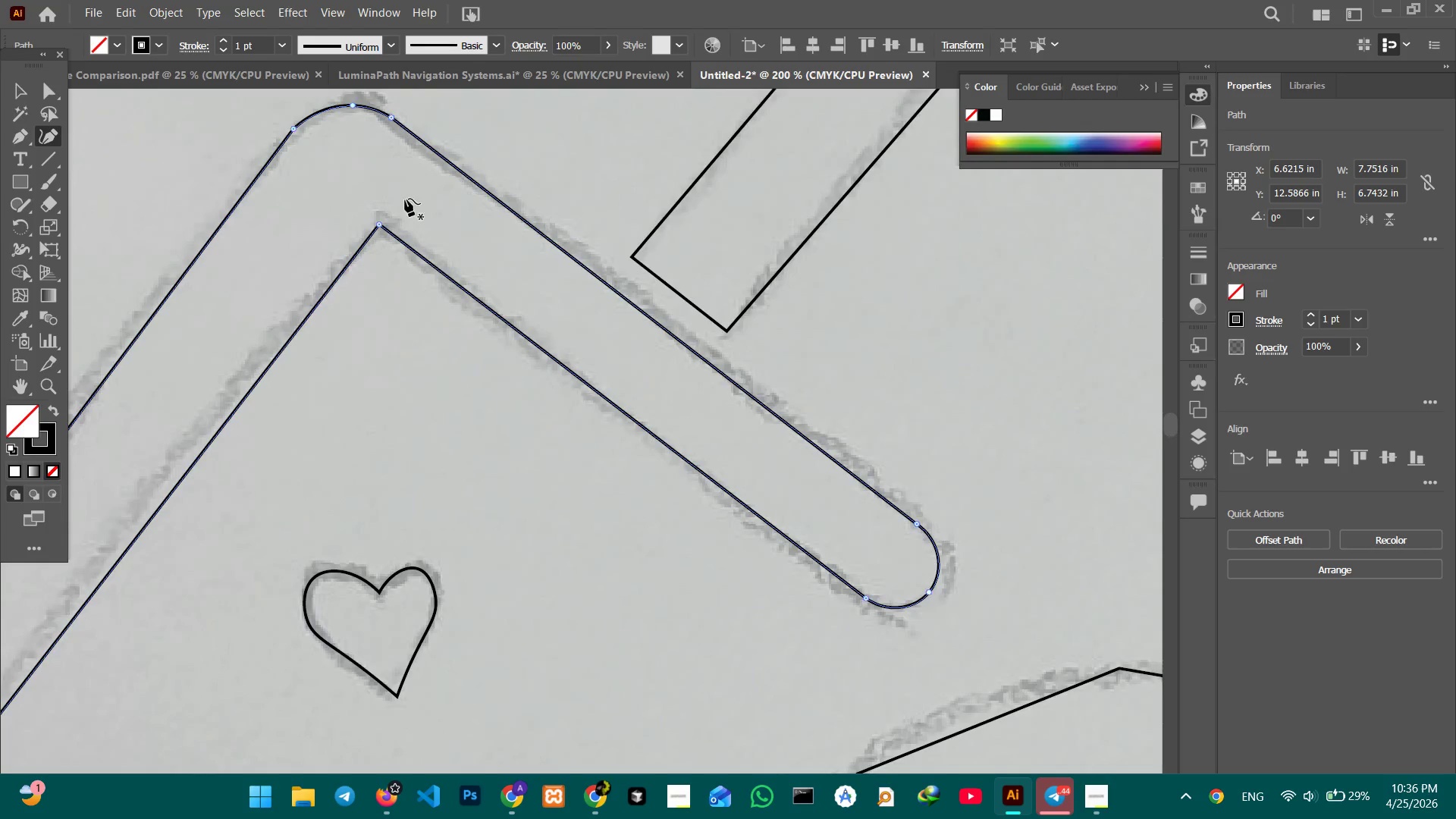 
left_click_drag(start_coordinate=[526, 449], to_coordinate=[928, 508])
 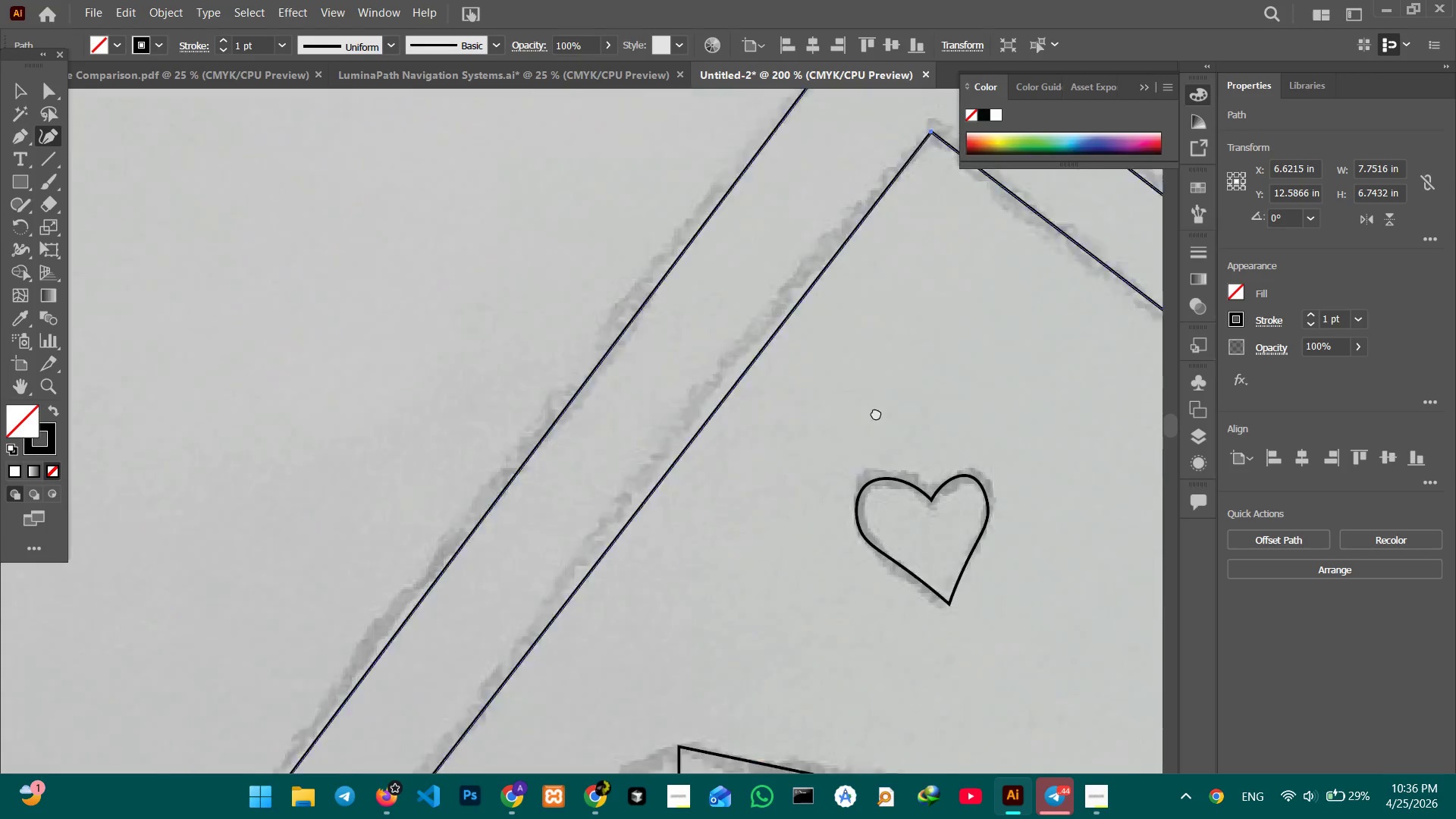 
left_click_drag(start_coordinate=[488, 476], to_coordinate=[275, 521])
 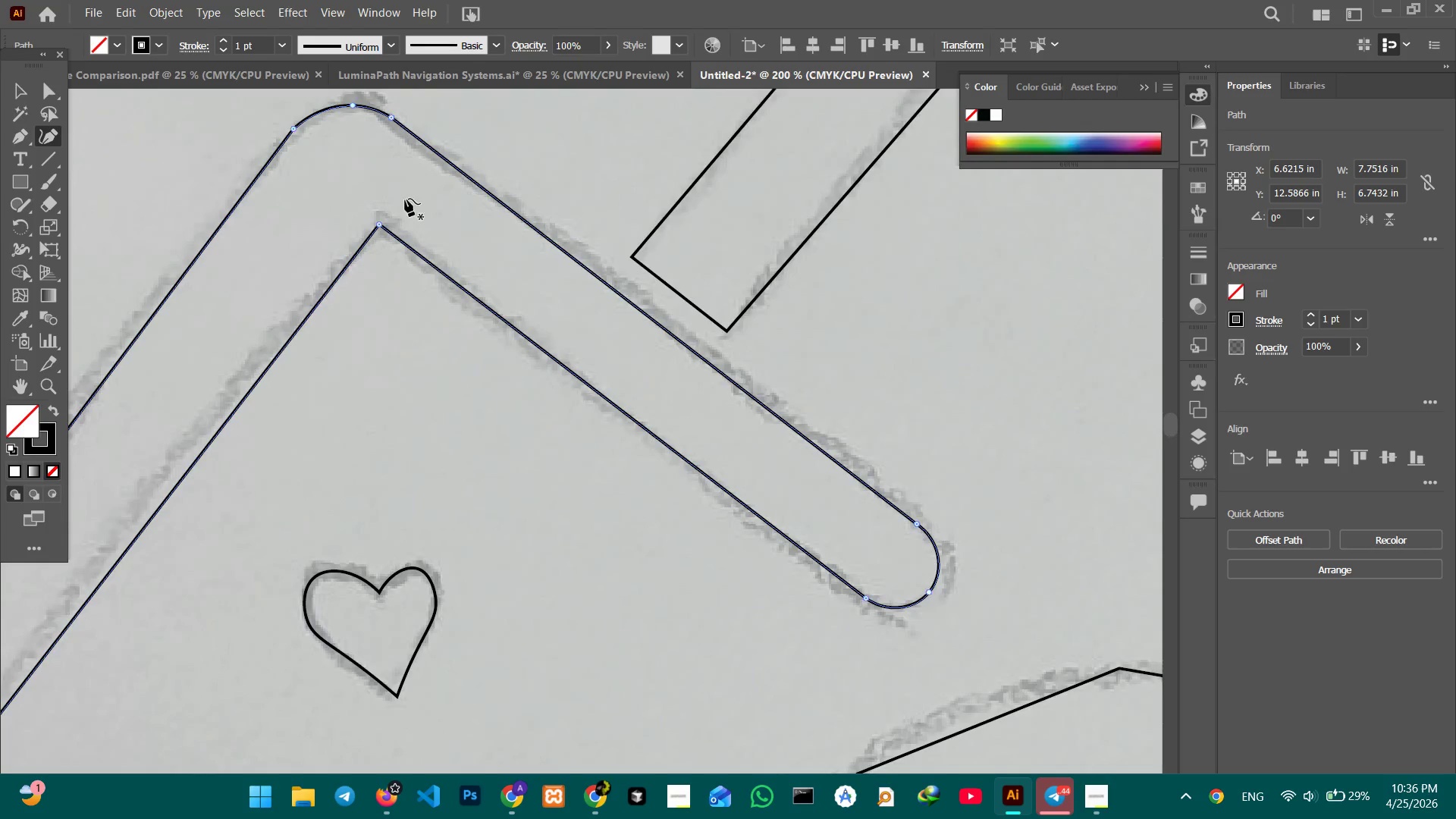 
hold_key(key=Space, duration=0.62)
 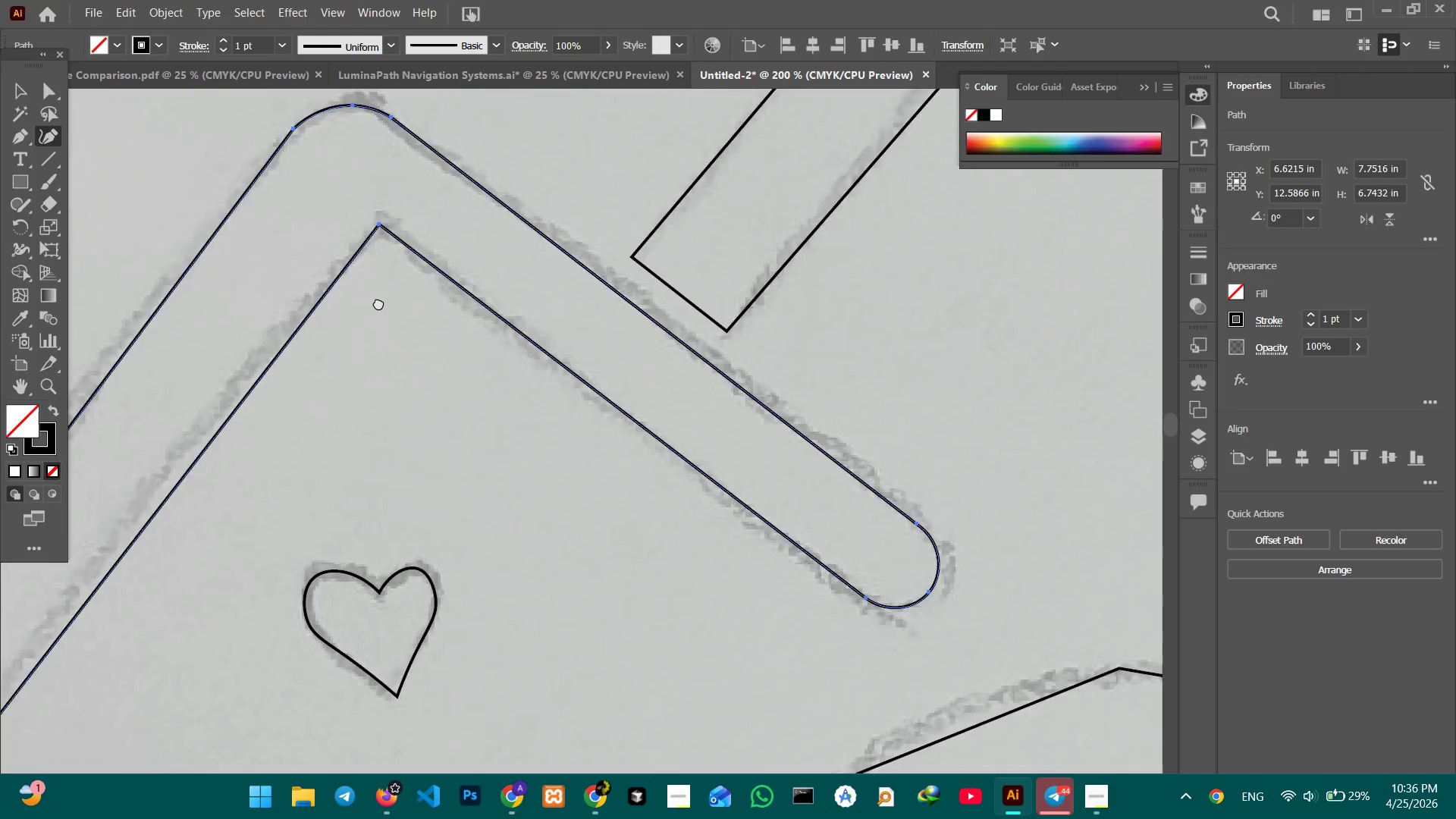 
hold_key(key=Space, duration=0.42)
 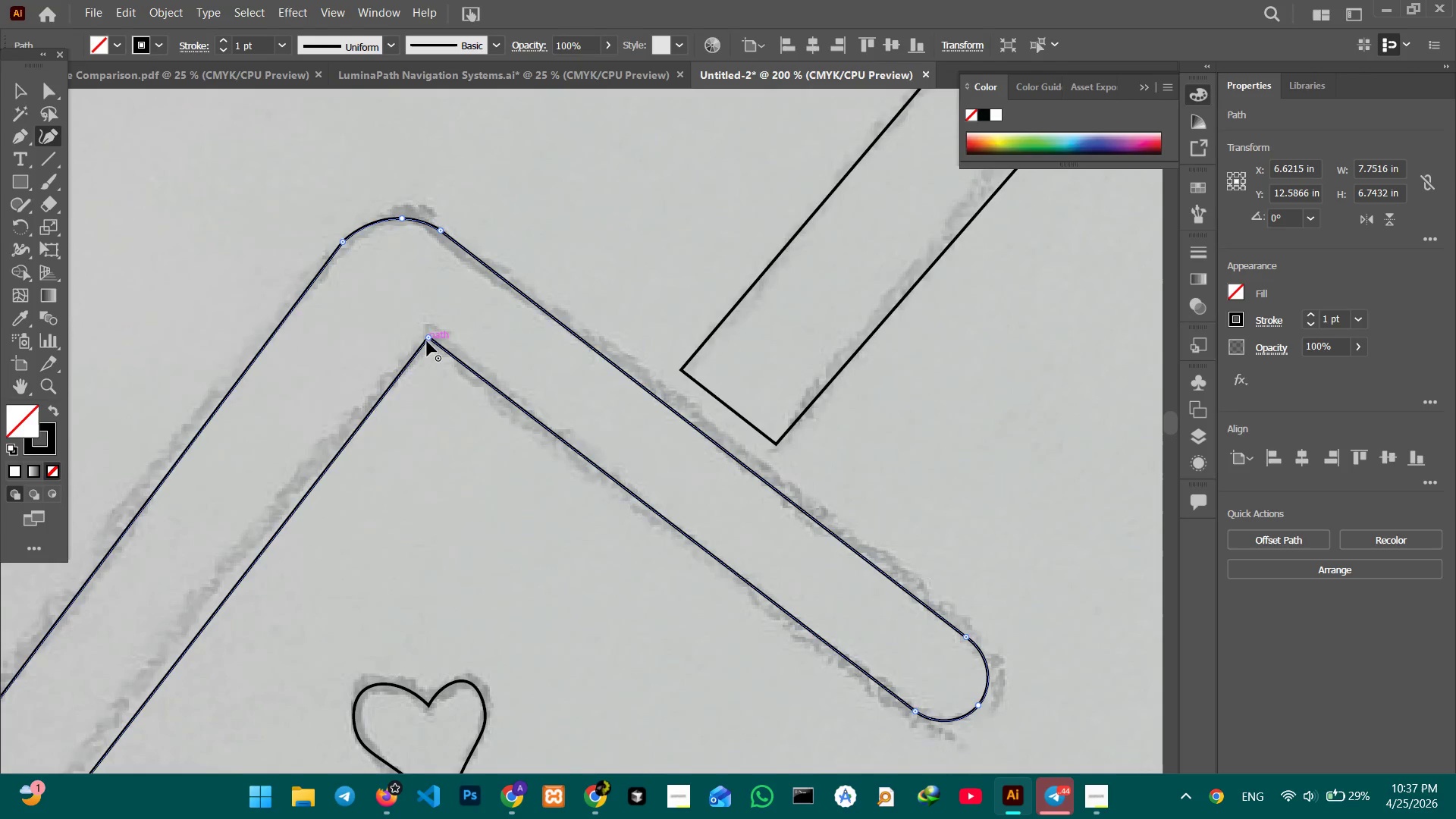 
left_click_drag(start_coordinate=[378, 301], to_coordinate=[424, 407])
 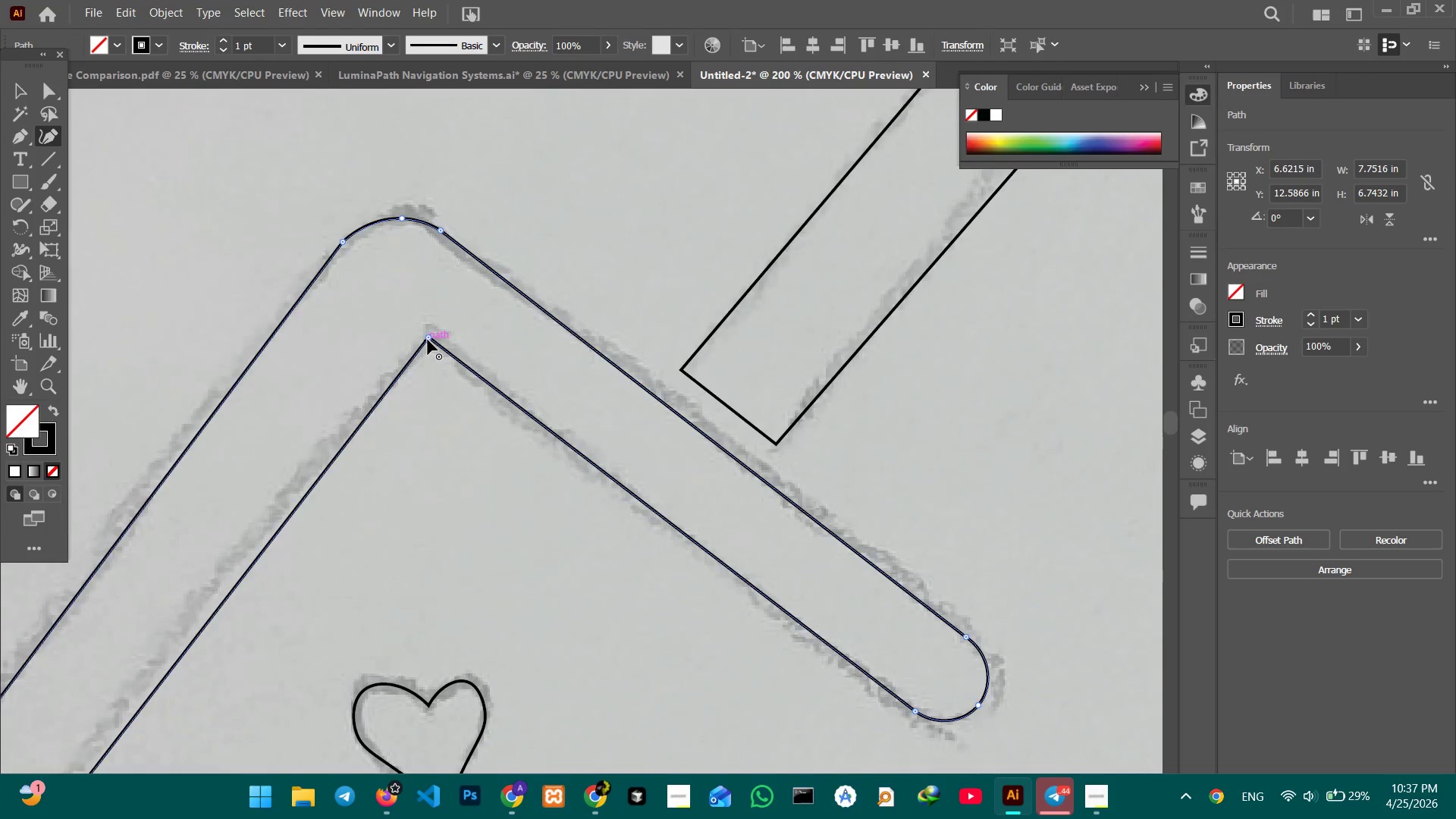 
left_click_drag(start_coordinate=[428, 340], to_coordinate=[419, 336])
 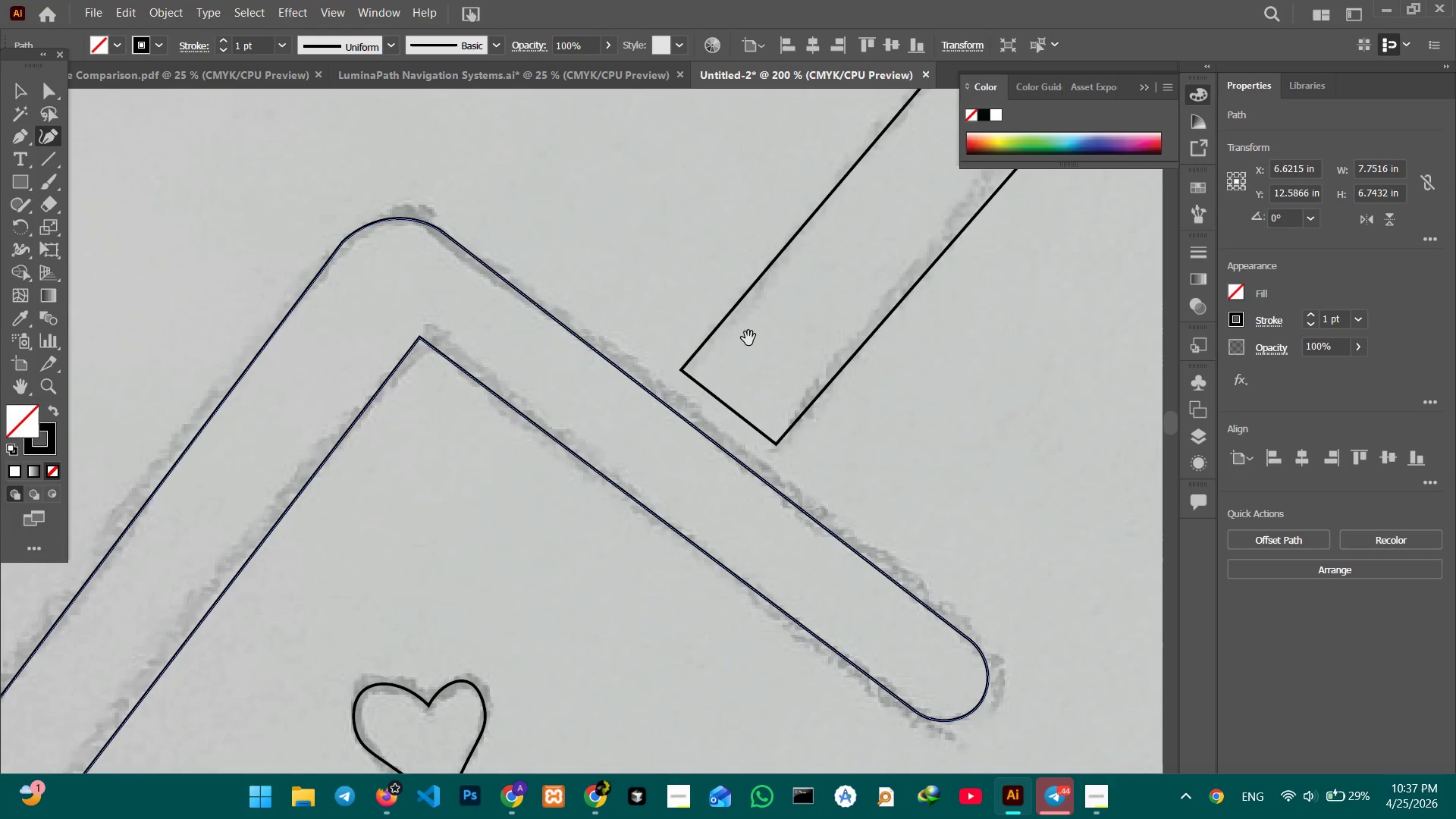 
hold_key(key=Space, duration=1.09)
 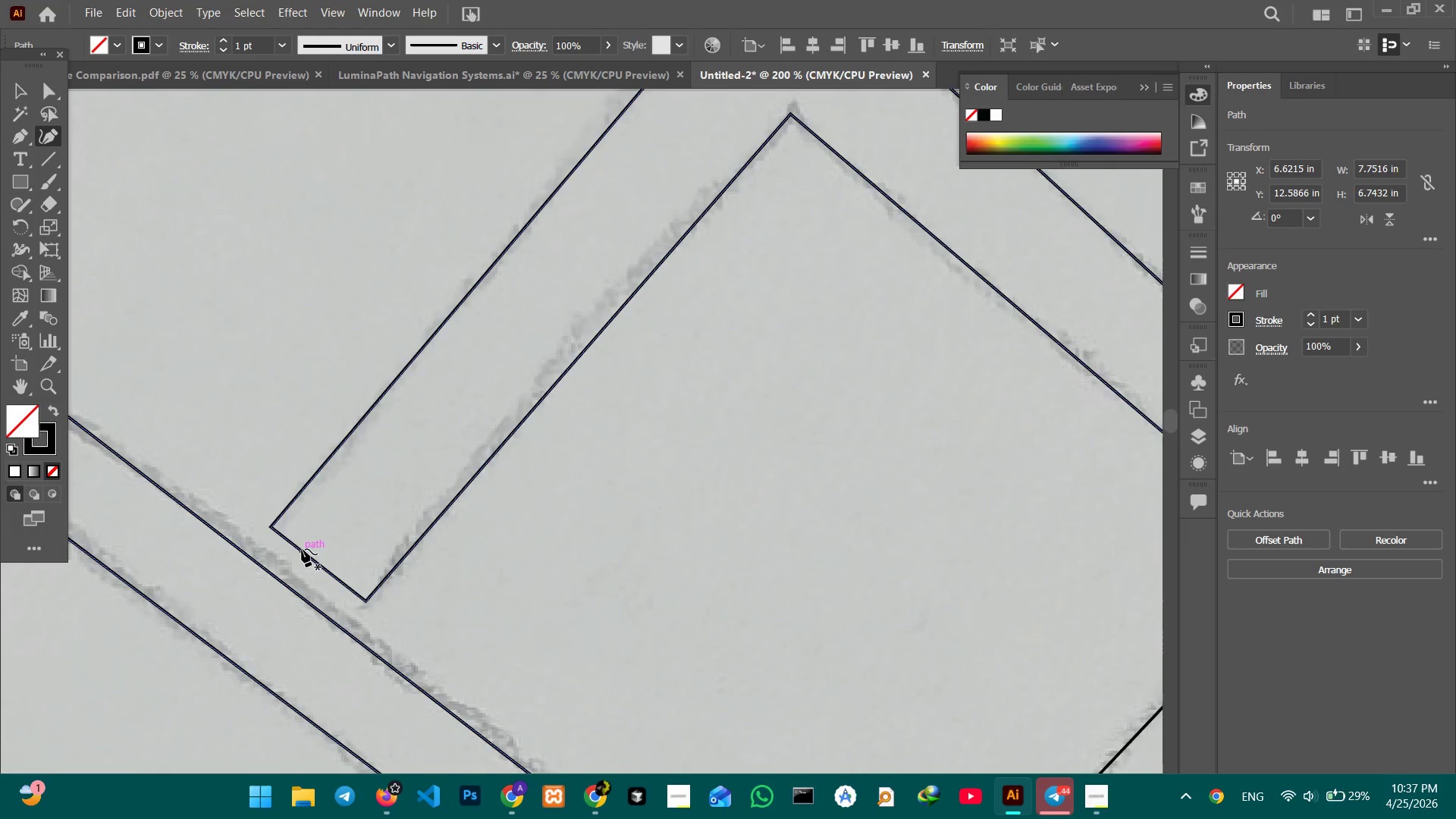 
left_click_drag(start_coordinate=[767, 335], to_coordinate=[356, 493])
 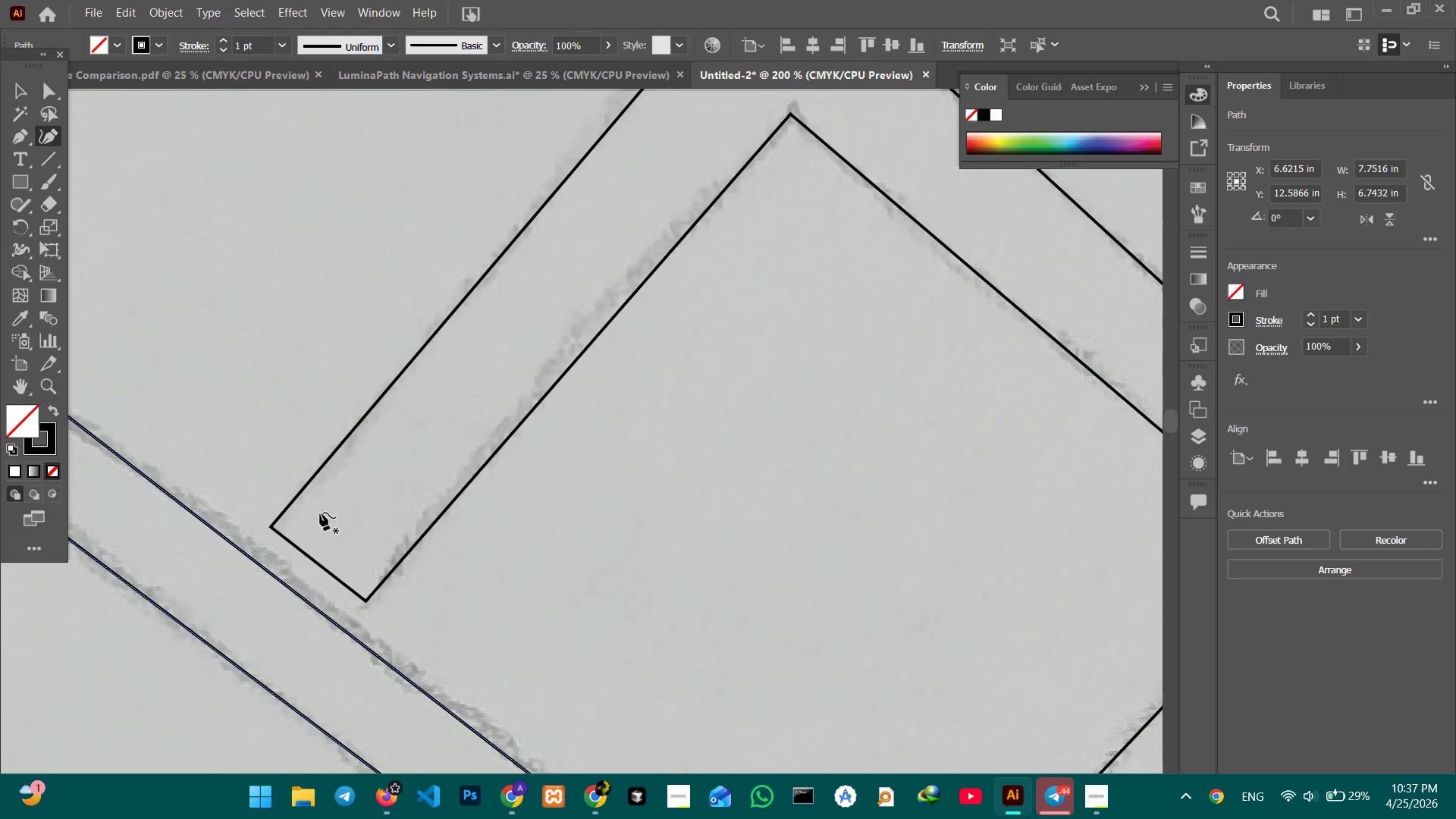 
hold_key(key=Space, duration=20.44)
 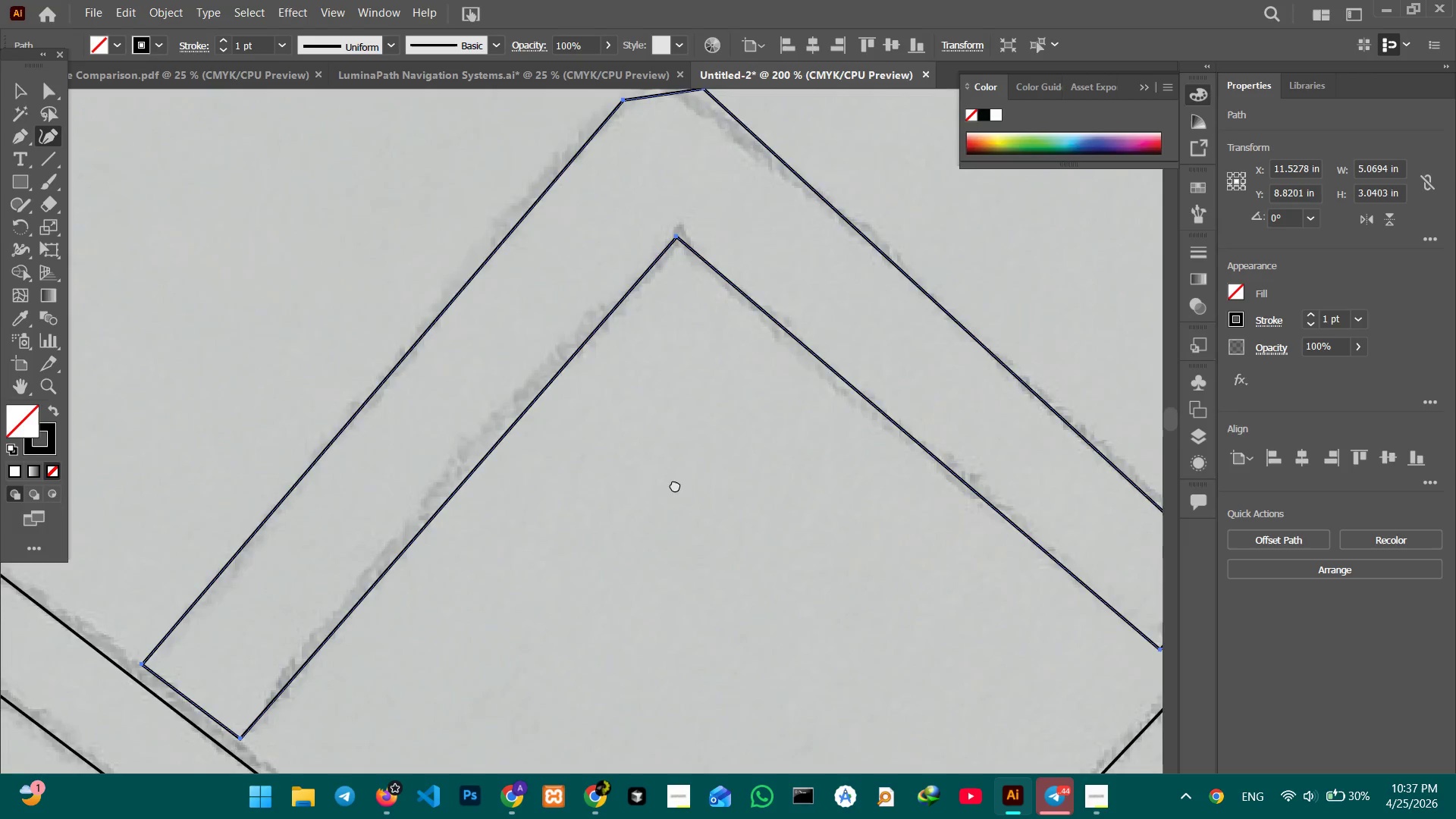 
left_click([311, 557])
 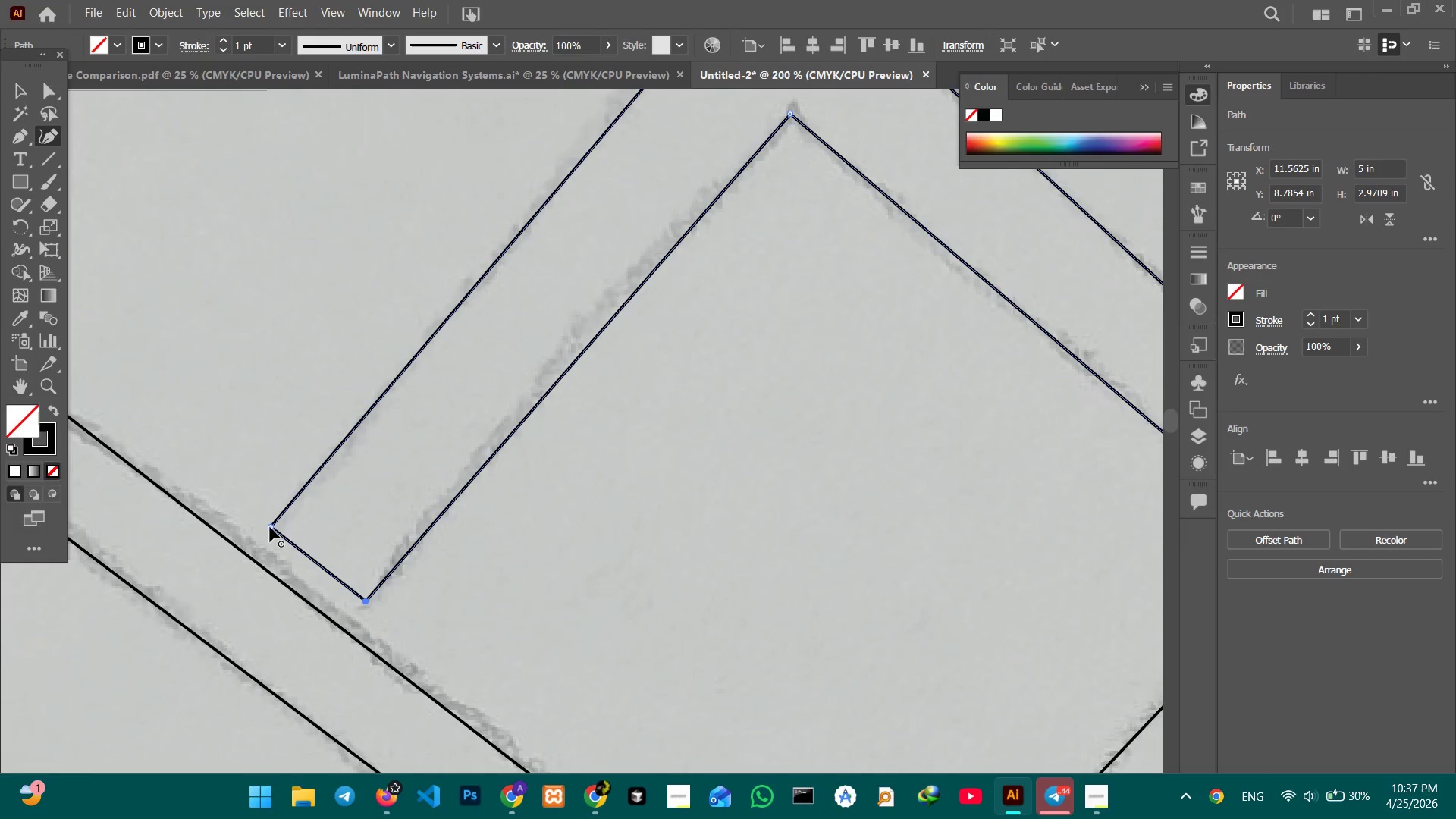 
scroll: coordinate [270, 527], scroll_direction: down, amount: 3.0
 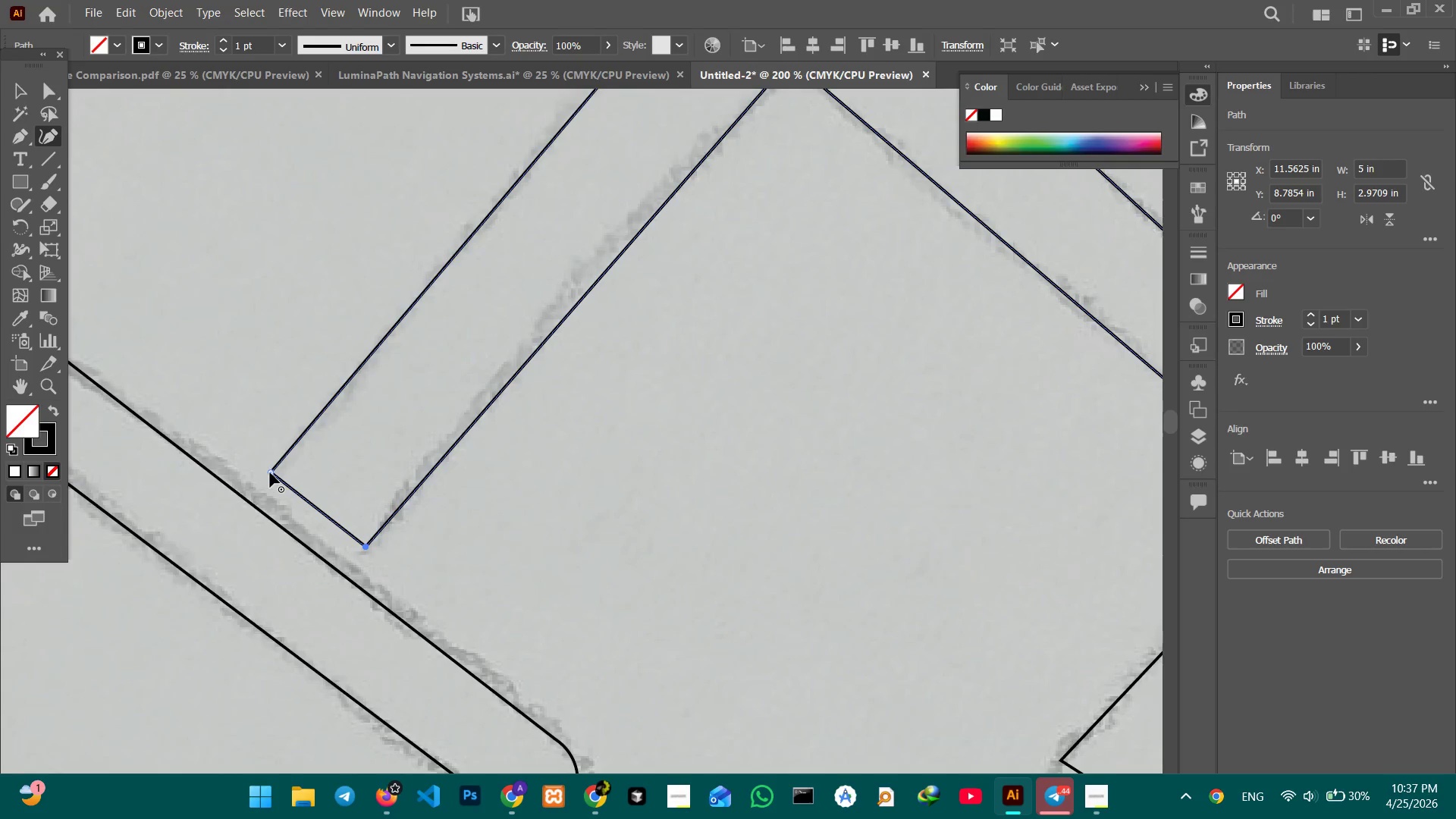 
left_click_drag(start_coordinate=[270, 472], to_coordinate=[256, 486])
 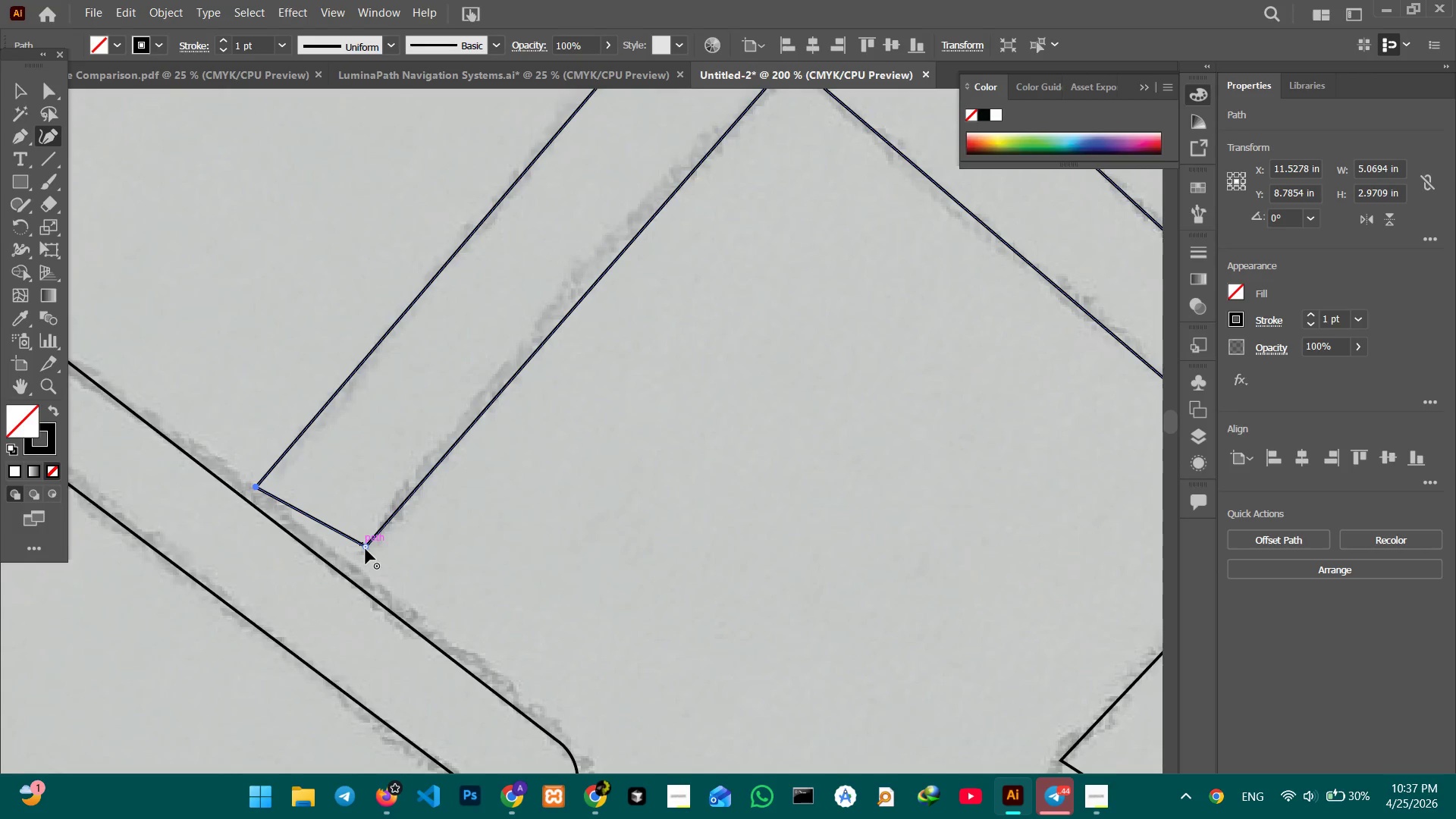 
left_click_drag(start_coordinate=[366, 549], to_coordinate=[353, 561])
 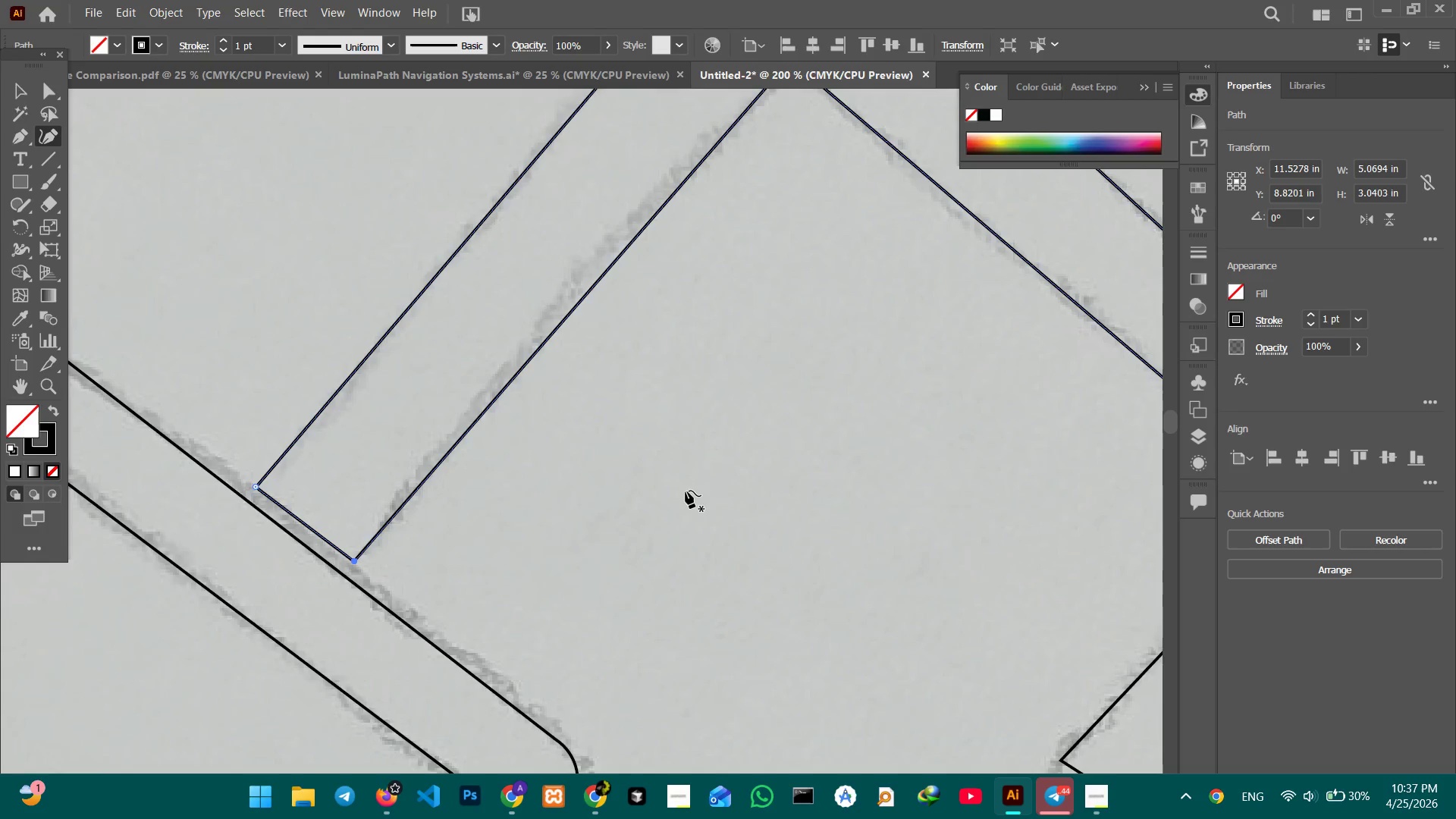 
hold_key(key=Space, duration=1.12)
 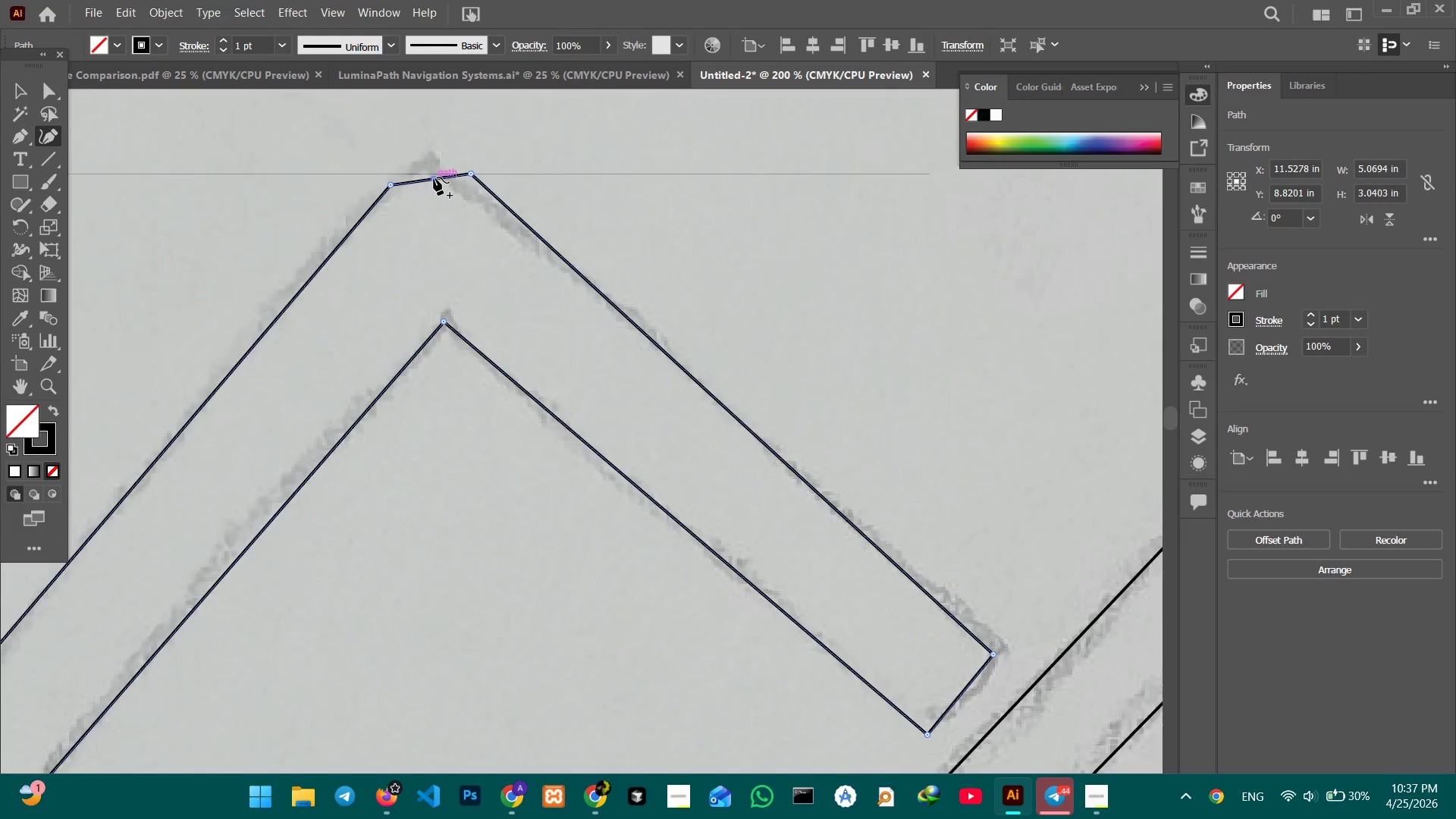 
left_click_drag(start_coordinate=[758, 457], to_coordinate=[643, 635])
 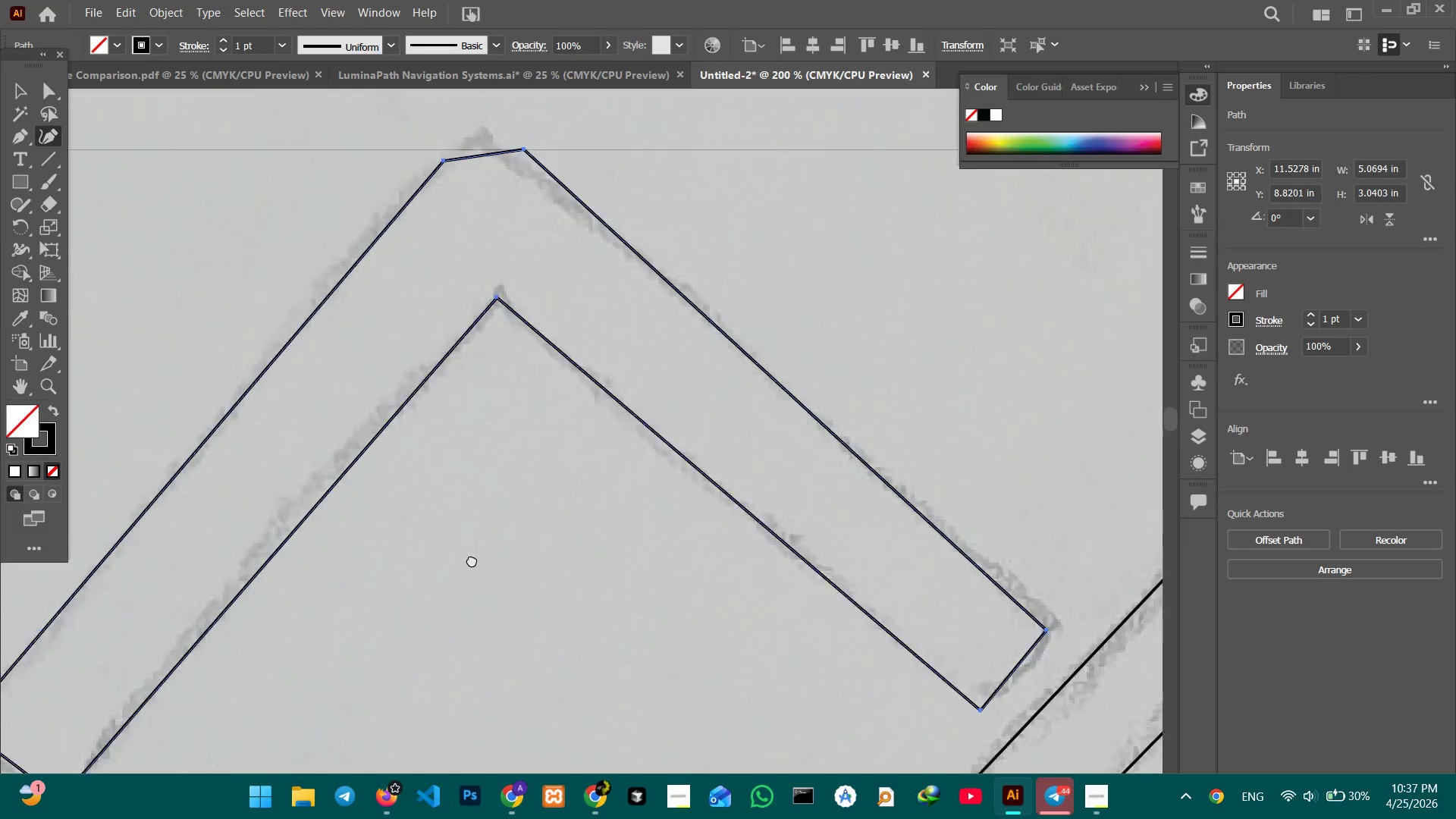 
left_click_drag(start_coordinate=[695, 480], to_coordinate=[462, 565])
 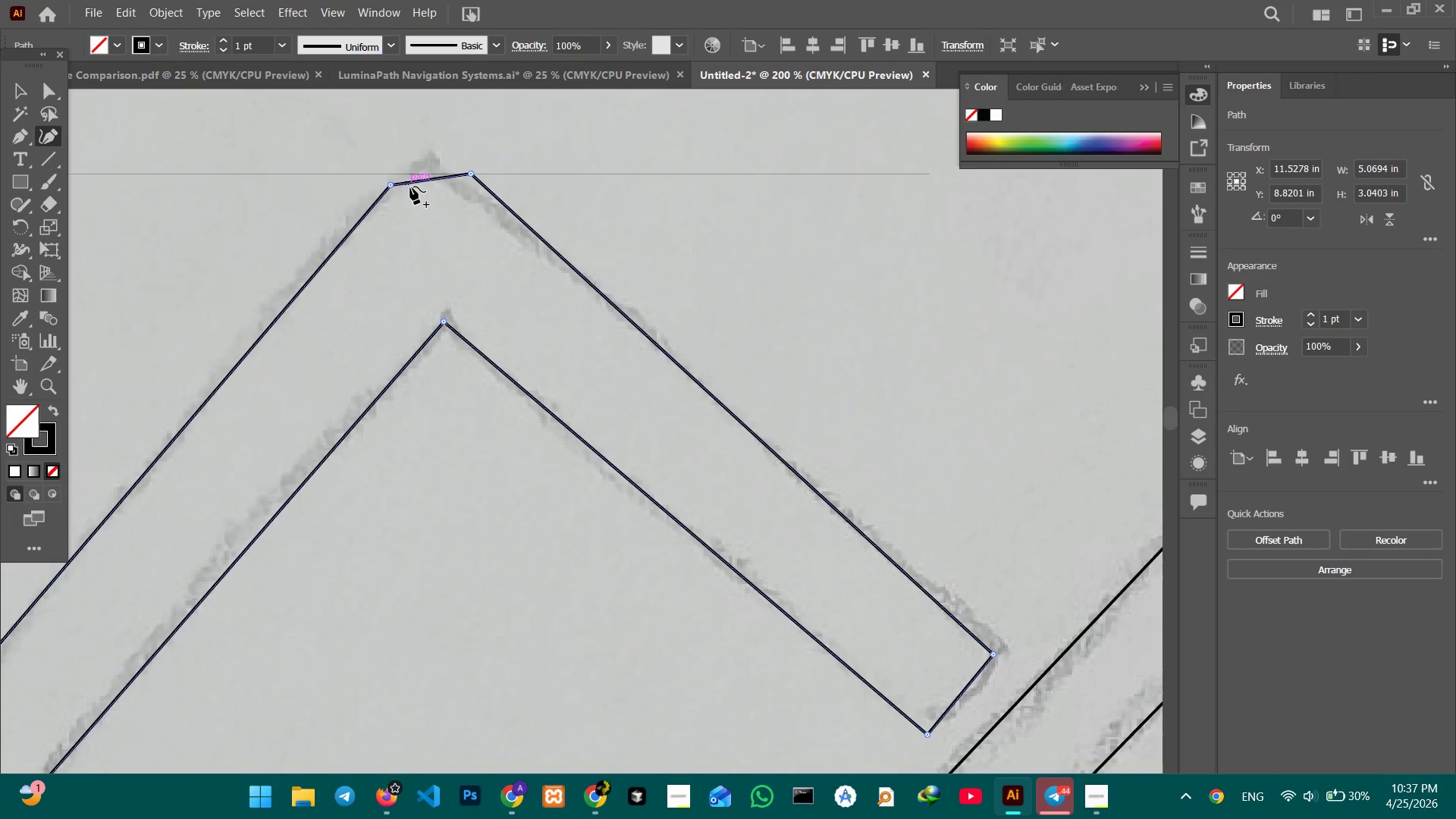 
hold_key(key=Space, duration=27.16)
 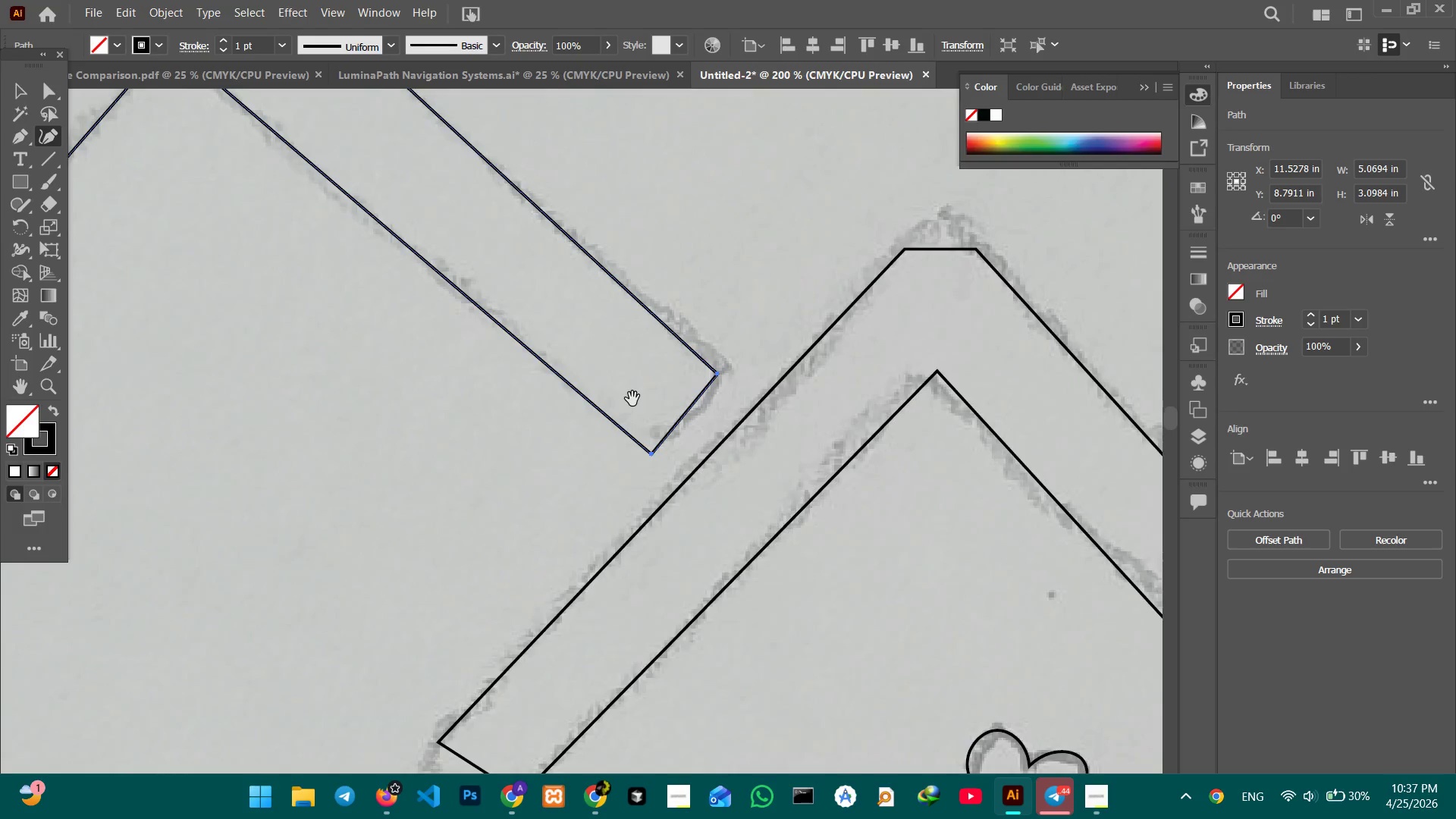 
left_click_drag(start_coordinate=[434, 177], to_coordinate=[431, 158])
 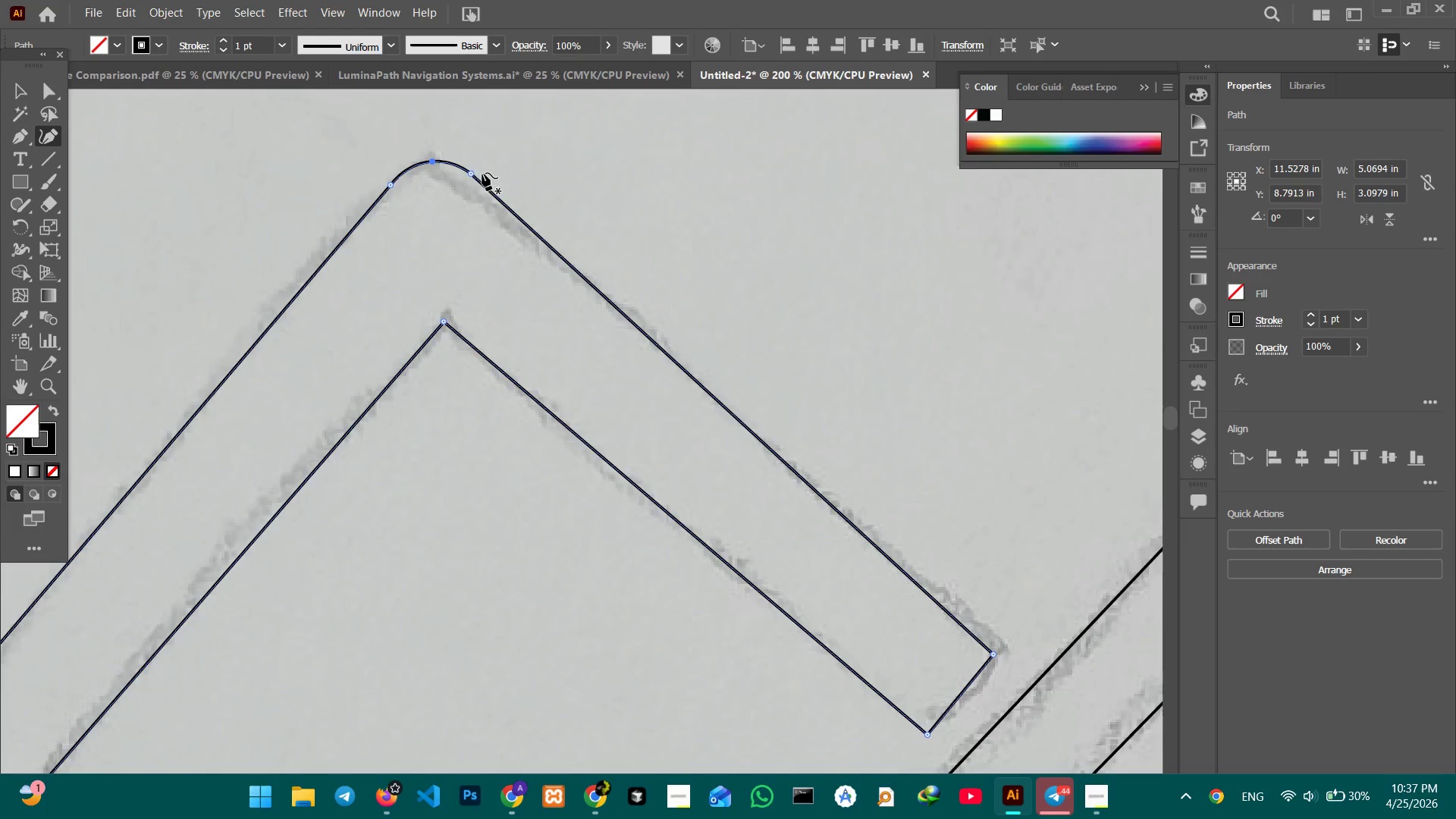 
left_click_drag(start_coordinate=[472, 173], to_coordinate=[476, 181])
 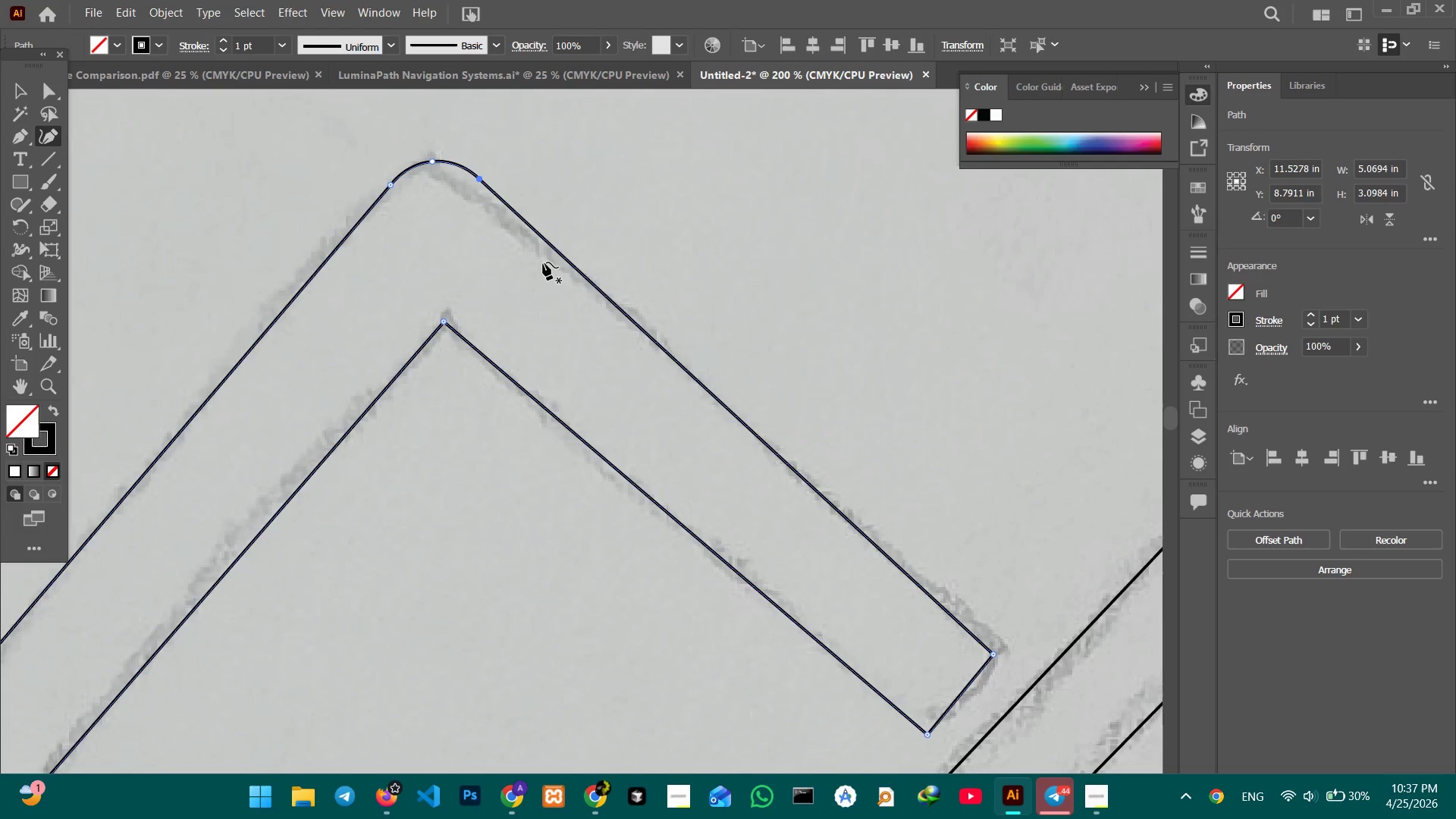 
hold_key(key=Space, duration=0.77)
 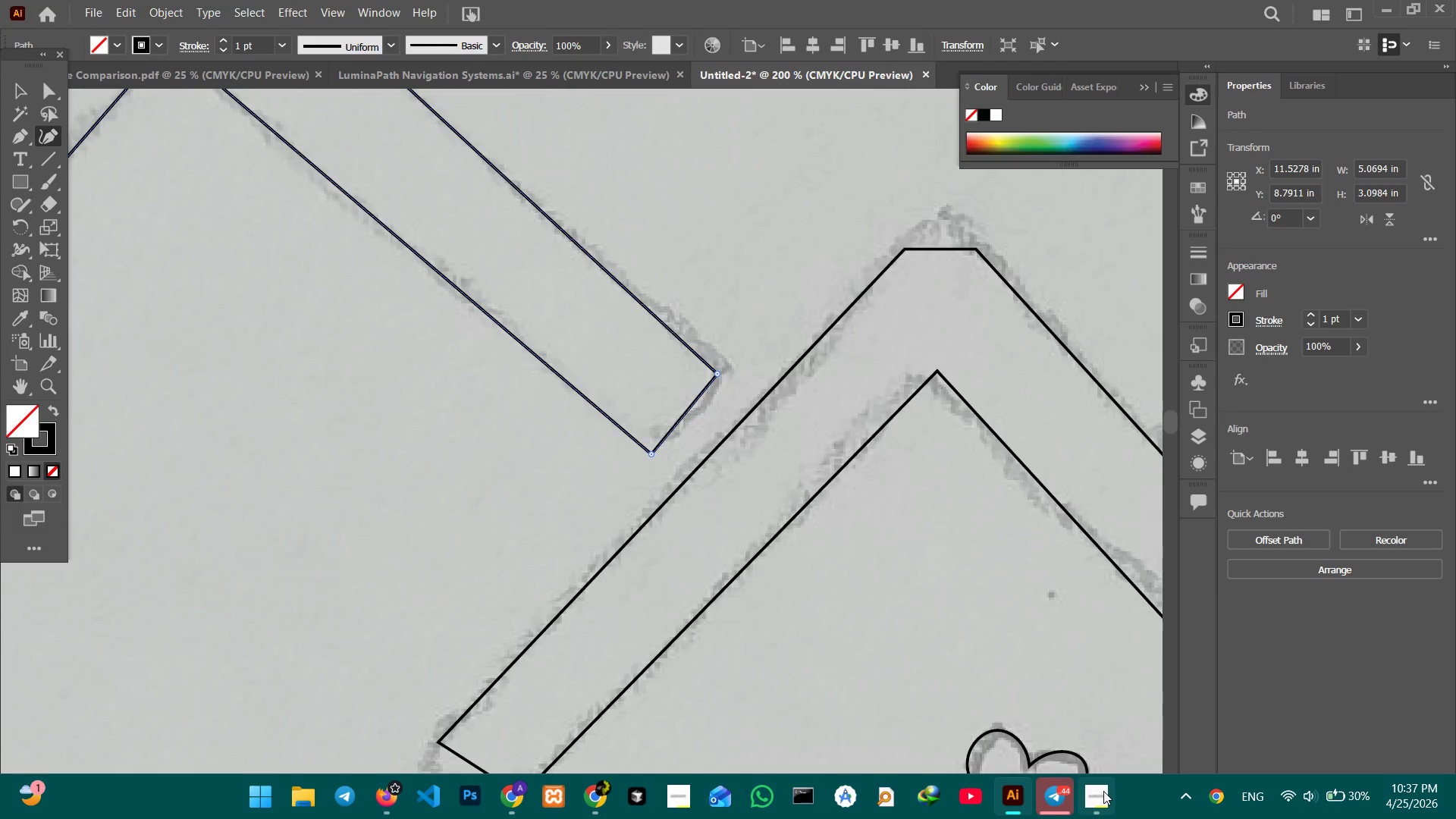 
left_click_drag(start_coordinate=[916, 680], to_coordinate=[635, 399])
 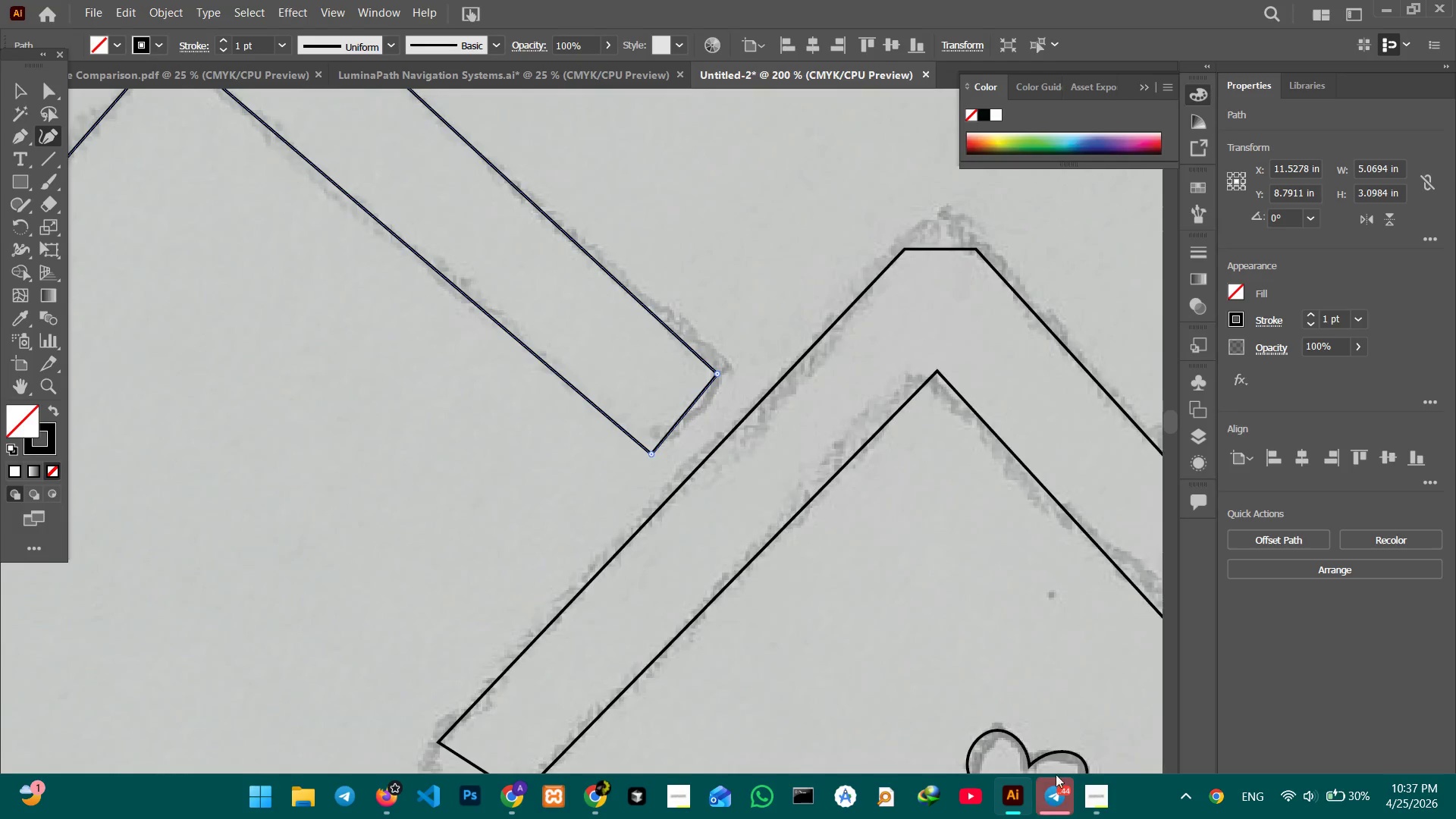 
hold_key(key=Space, duration=11.28)
 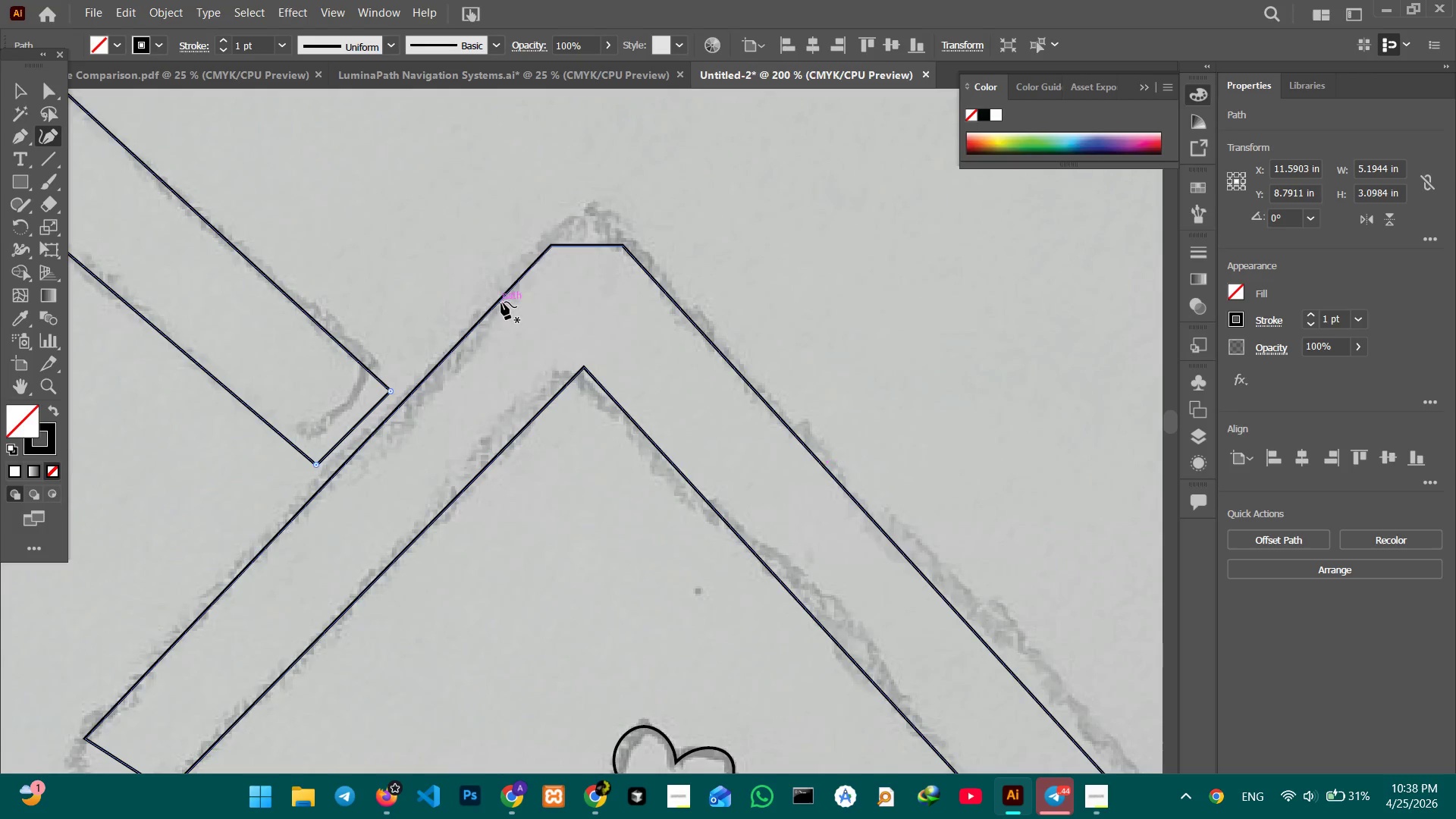 
left_click([1103, 791])